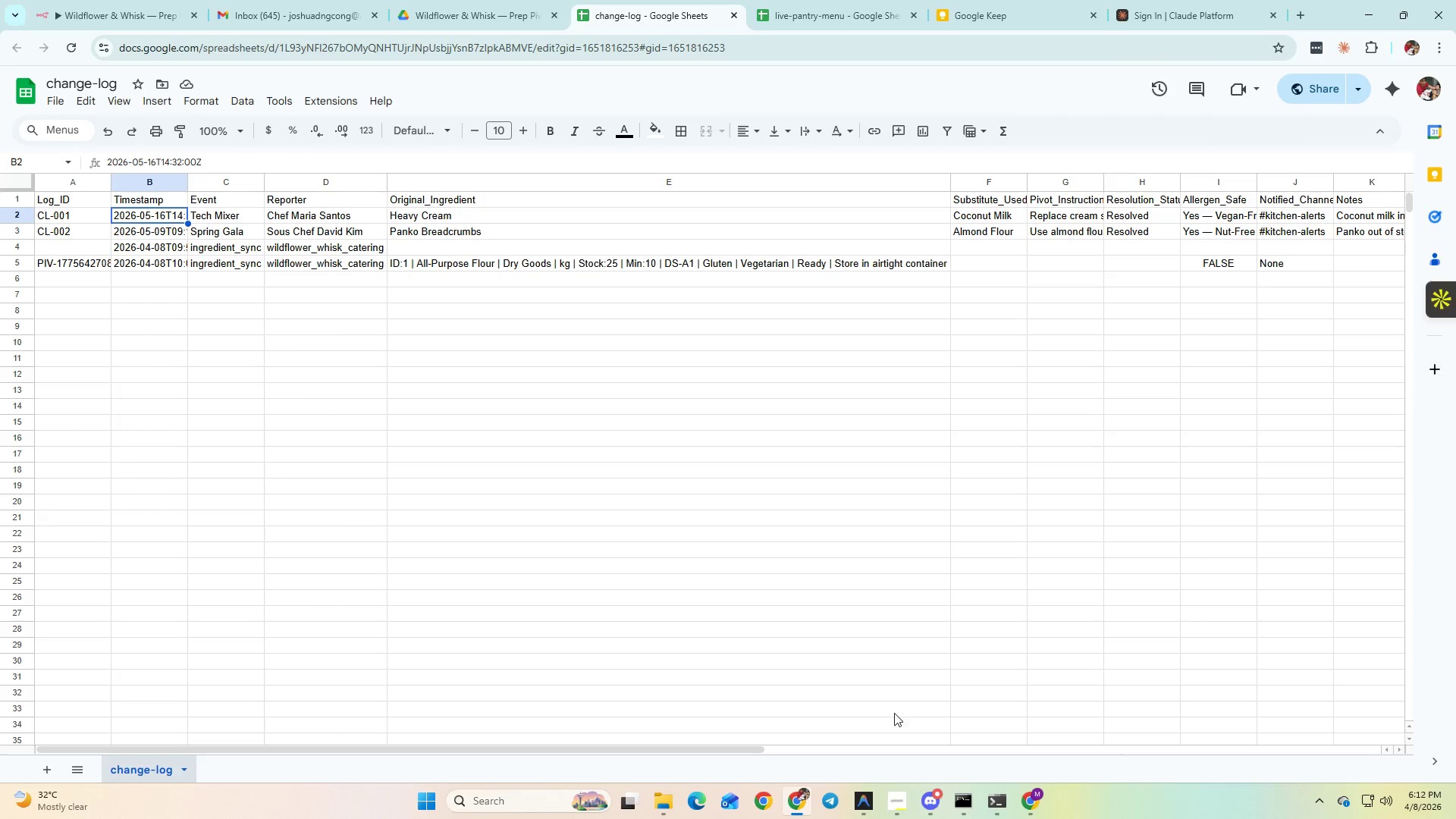 
left_click_drag(start_coordinate=[739, 755], to_coordinate=[853, 748])
 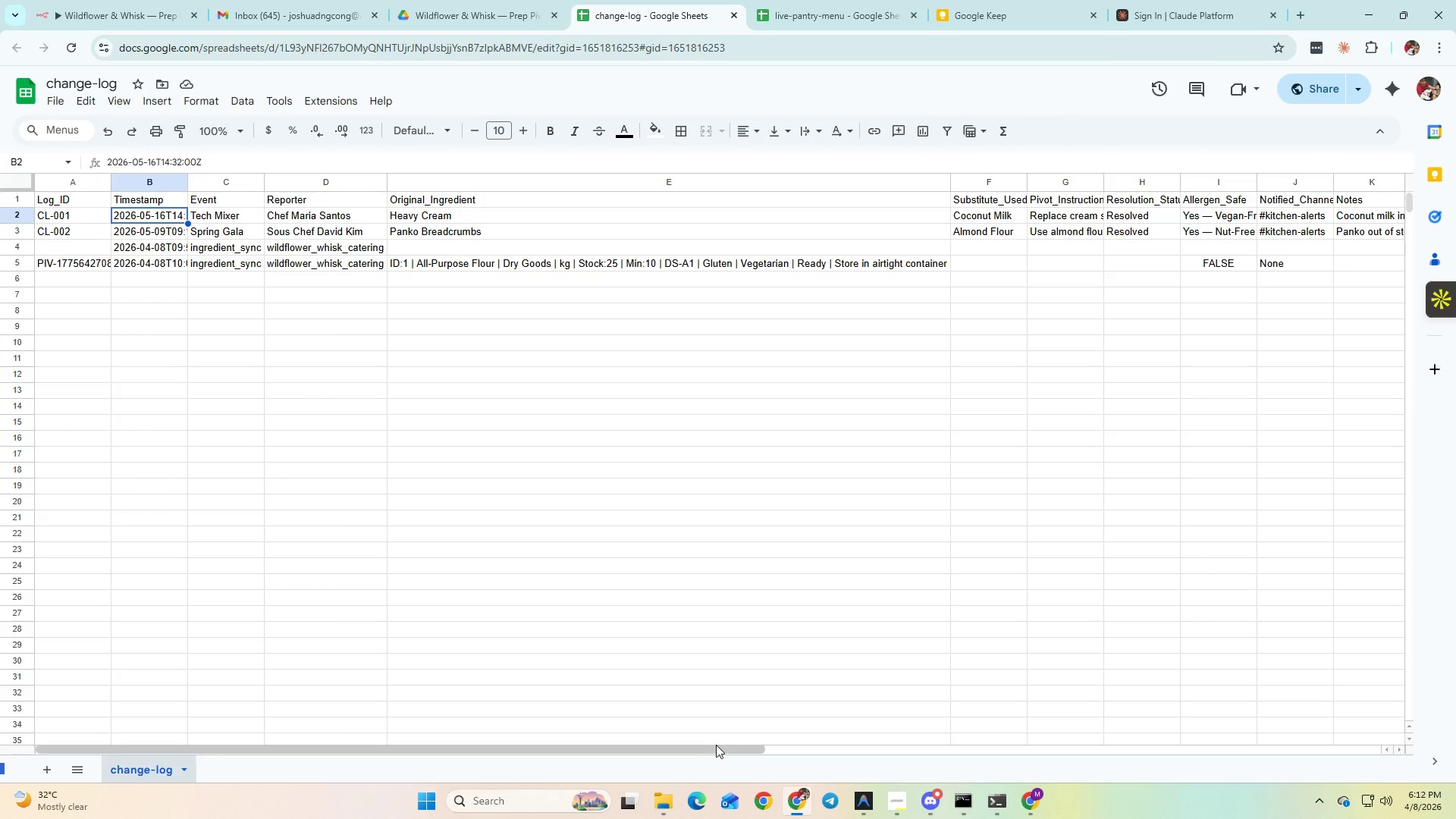 
left_click_drag(start_coordinate=[715, 745], to_coordinate=[1016, 751])
 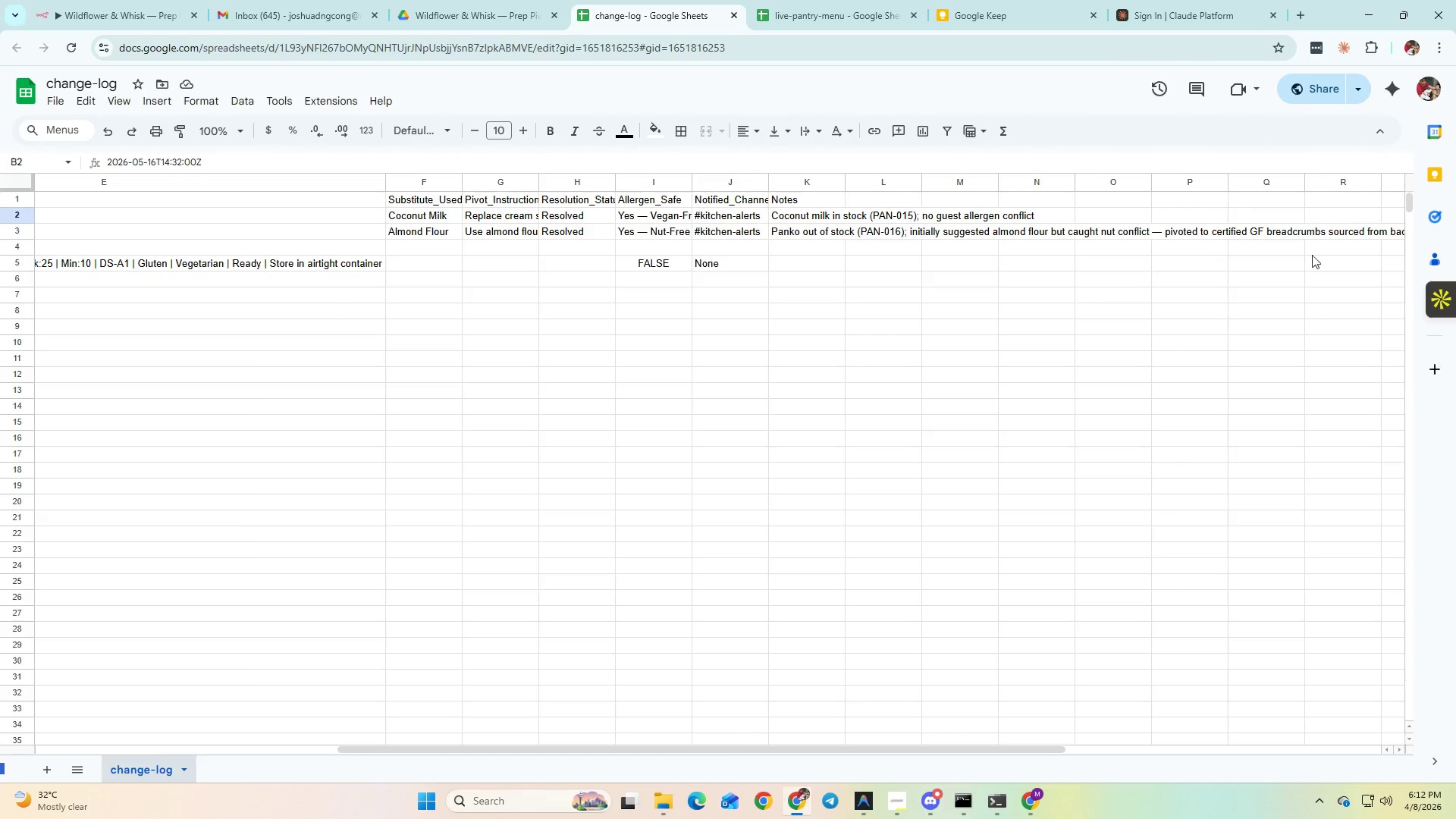 
hold_key(key=ShiftLeft, duration=0.91)
left_click([1288, 236])
 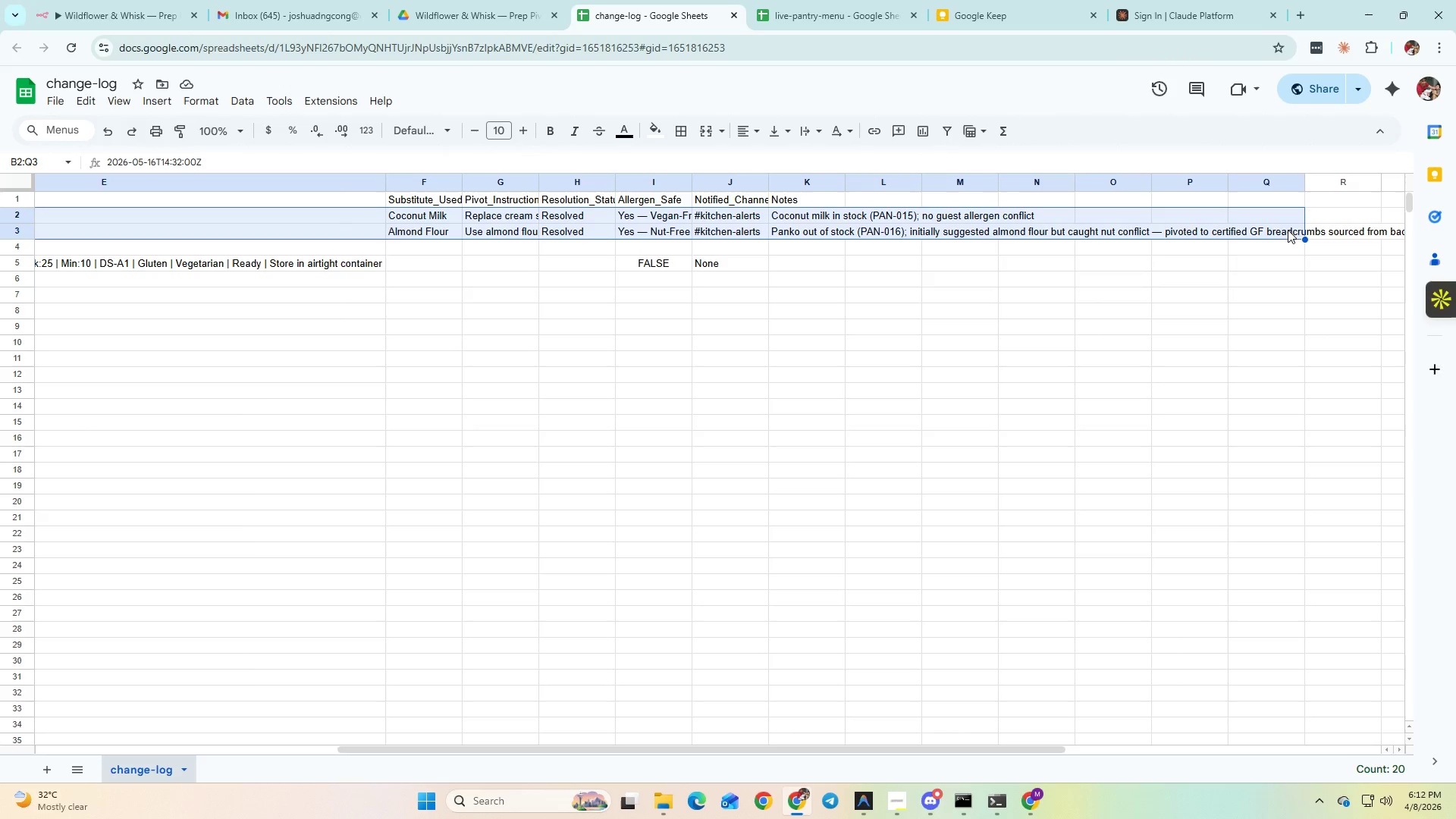 
key(Control+C)
 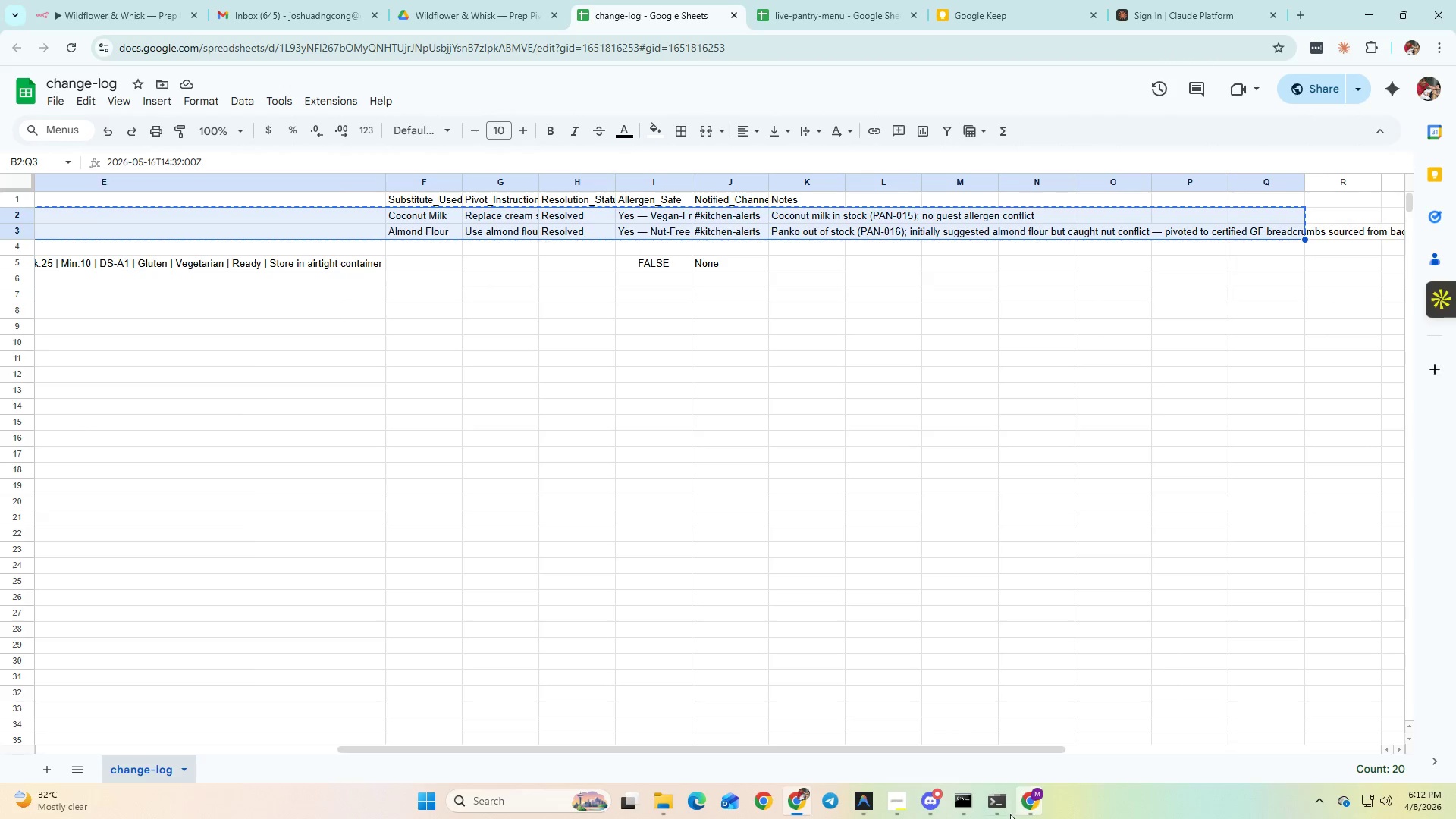 
left_click([1004, 807])
 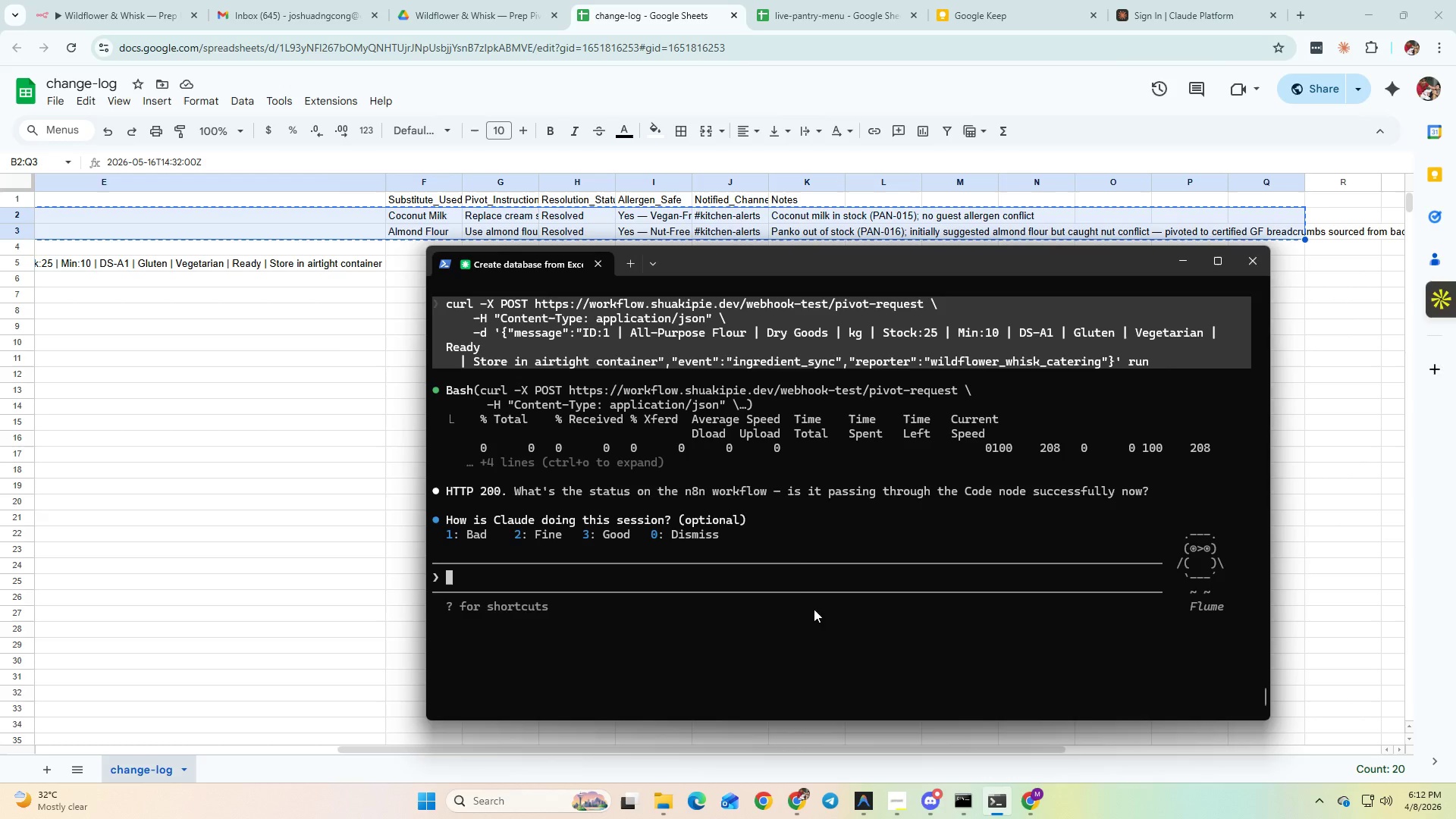 
right_click([799, 565])
 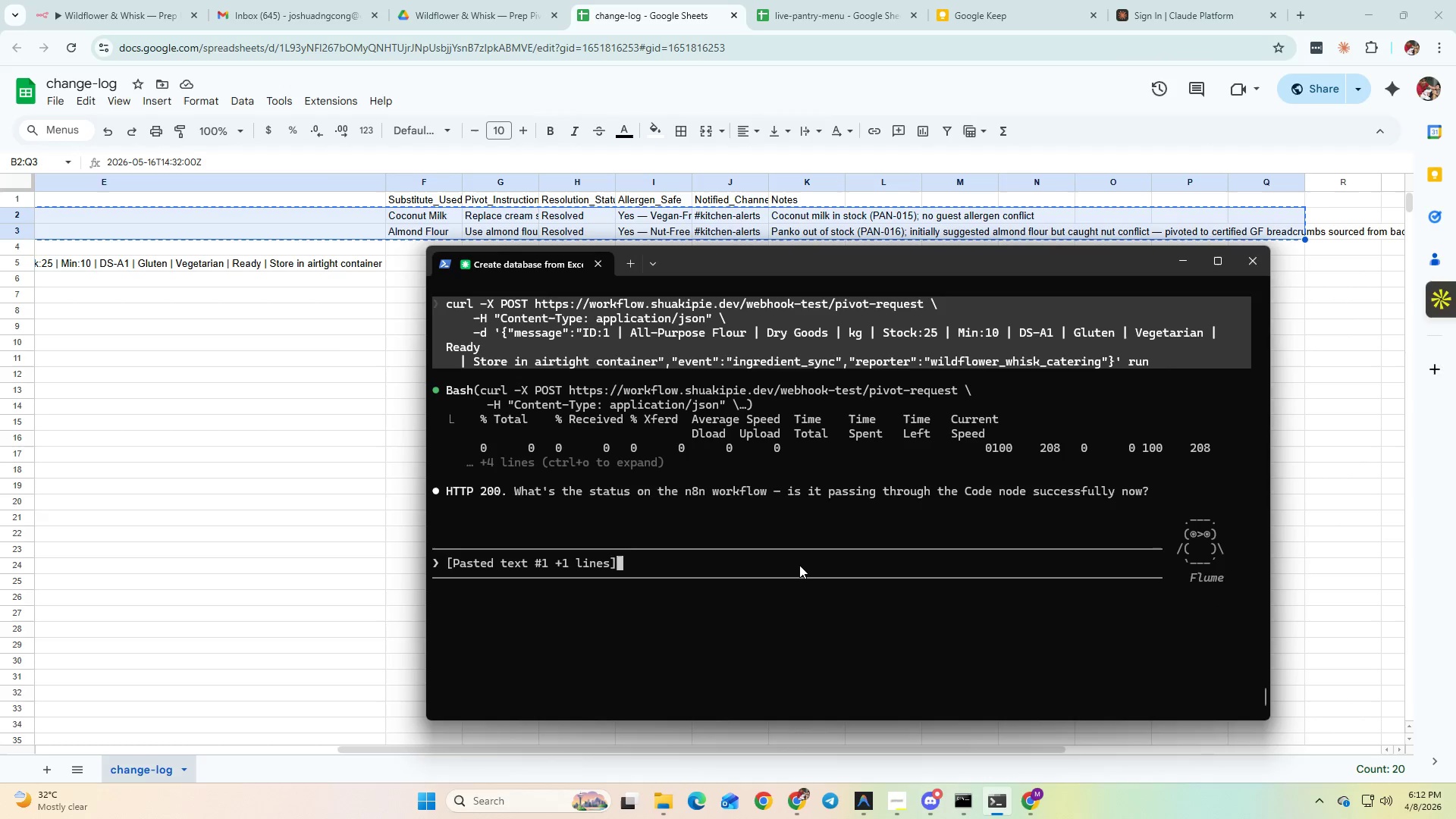 
type( upoda)
key(Backspace)
key(Backspace)
key(Backspace)
type(date the curl data to have this data )
 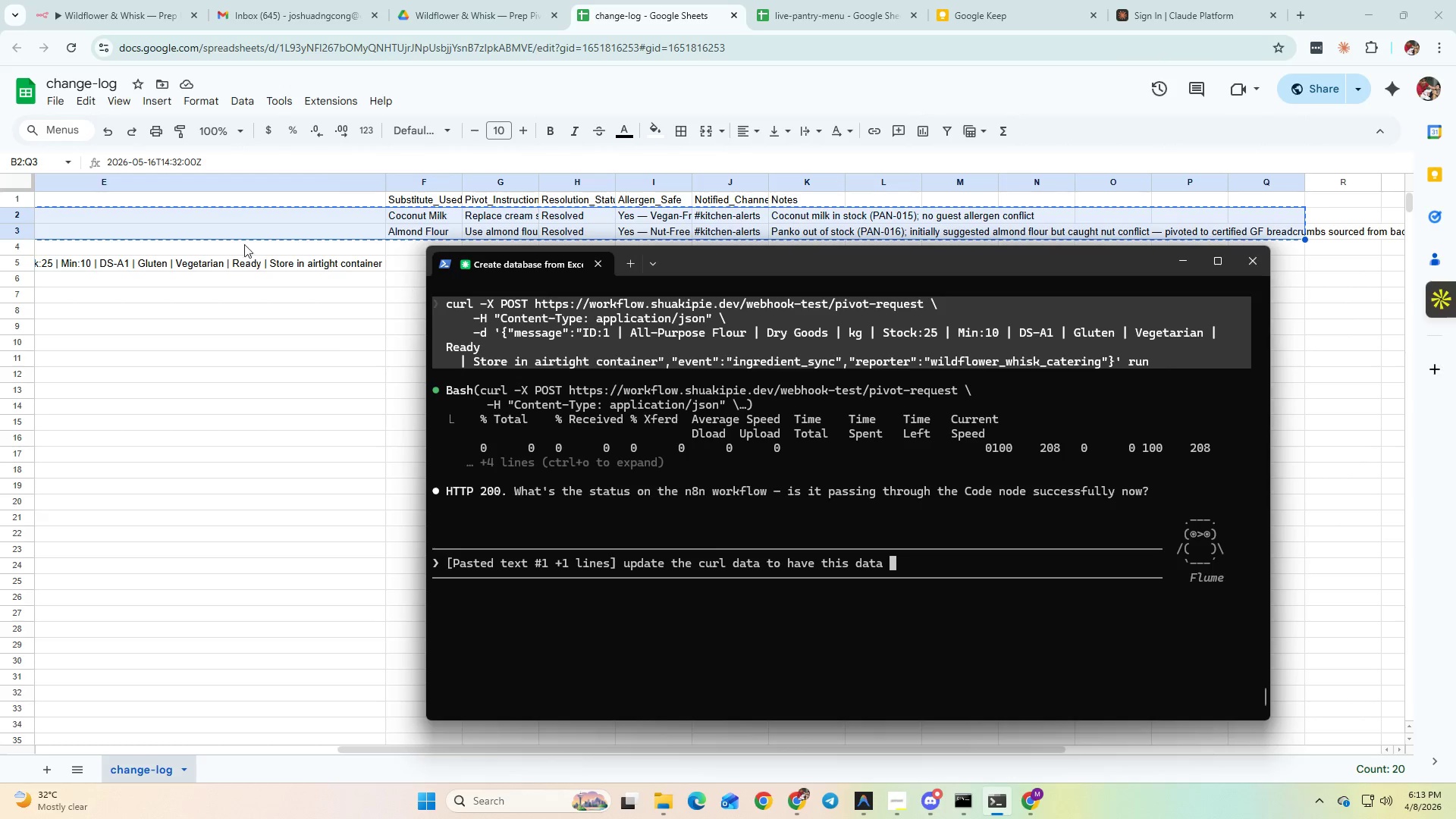 
left_click([421, 194])
 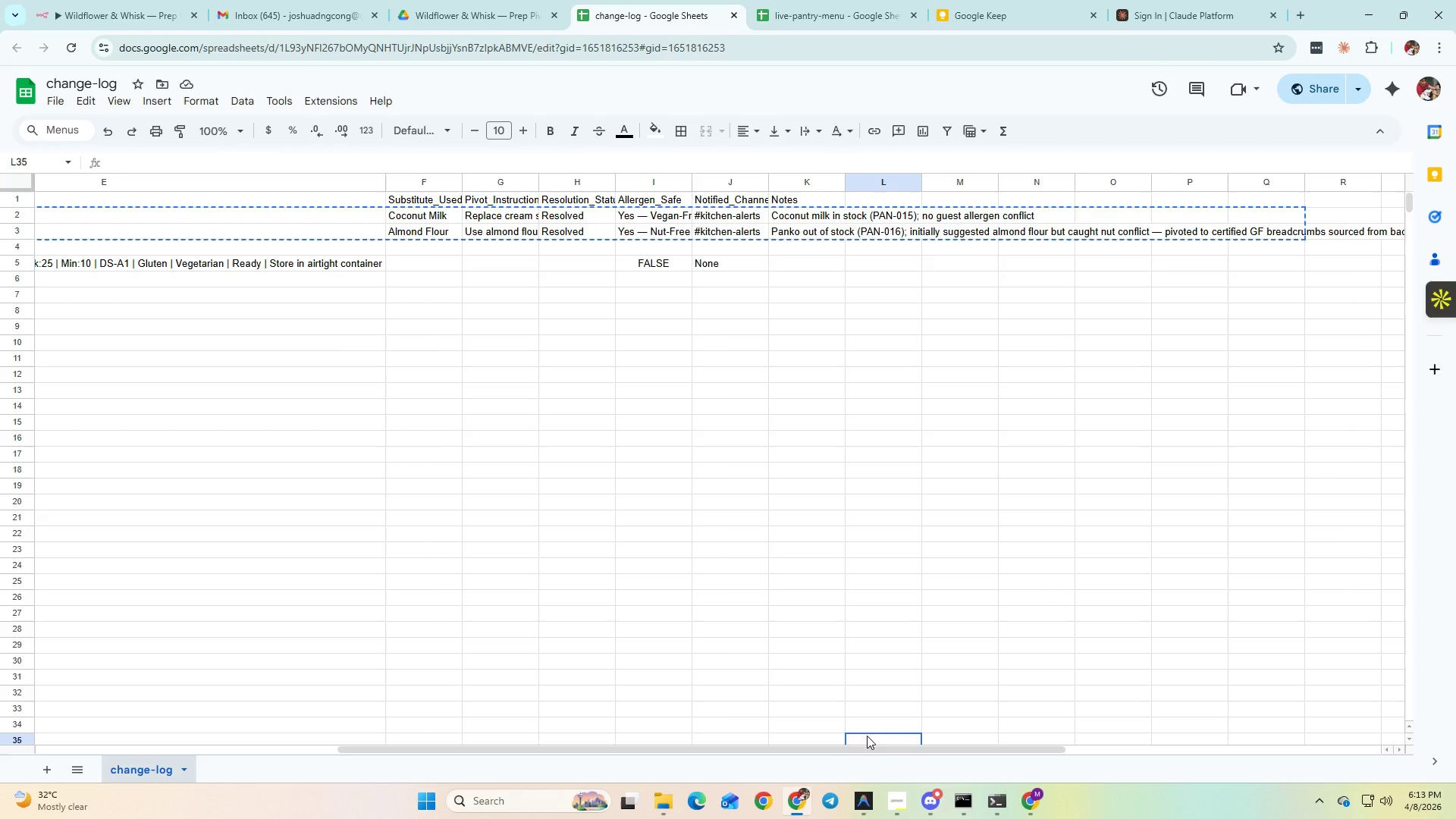 
left_click_drag(start_coordinate=[867, 746], to_coordinate=[383, 676])
 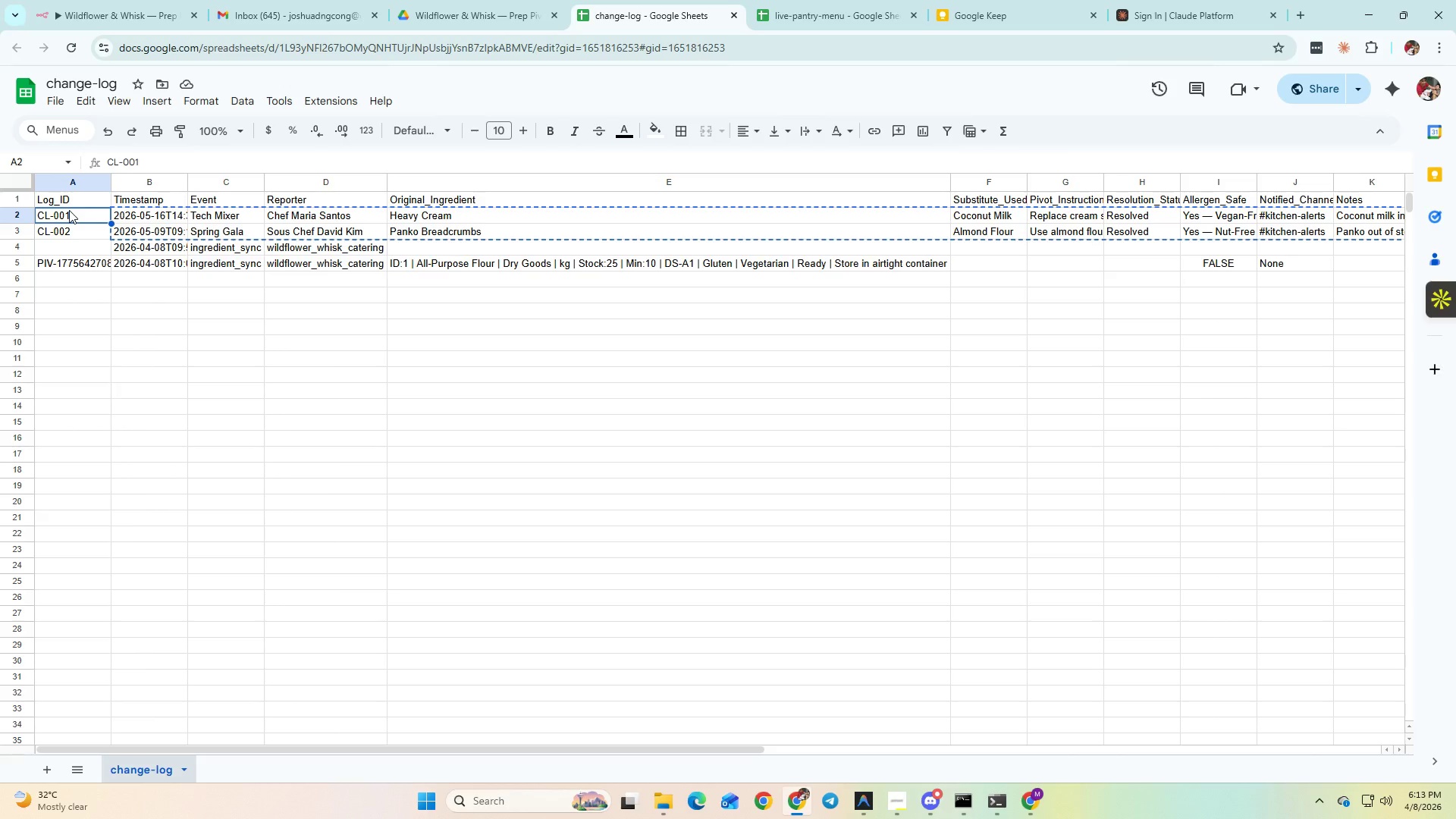 
double_click([69, 193])
 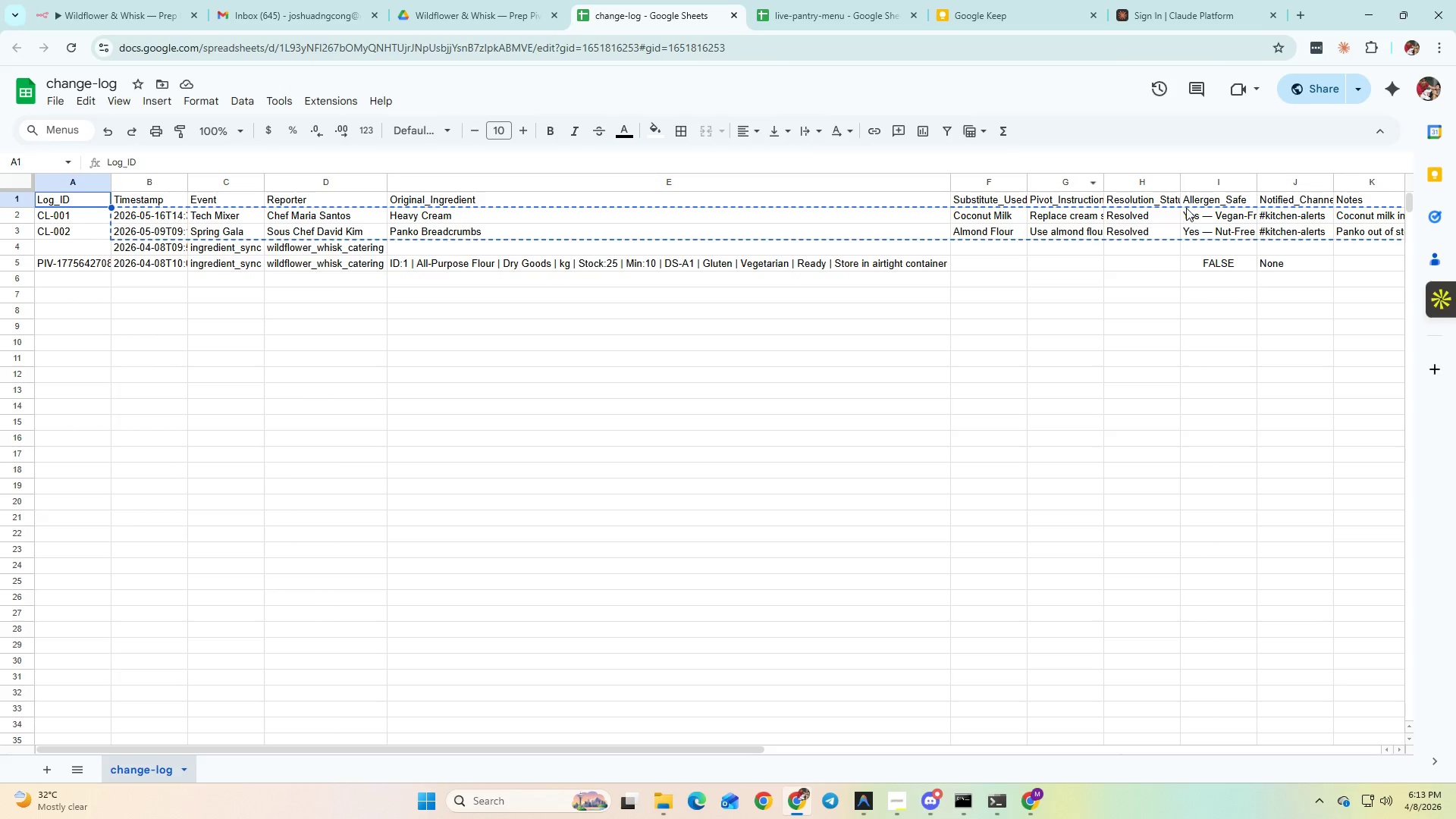 
hold_key(key=ShiftLeft, duration=0.45)
 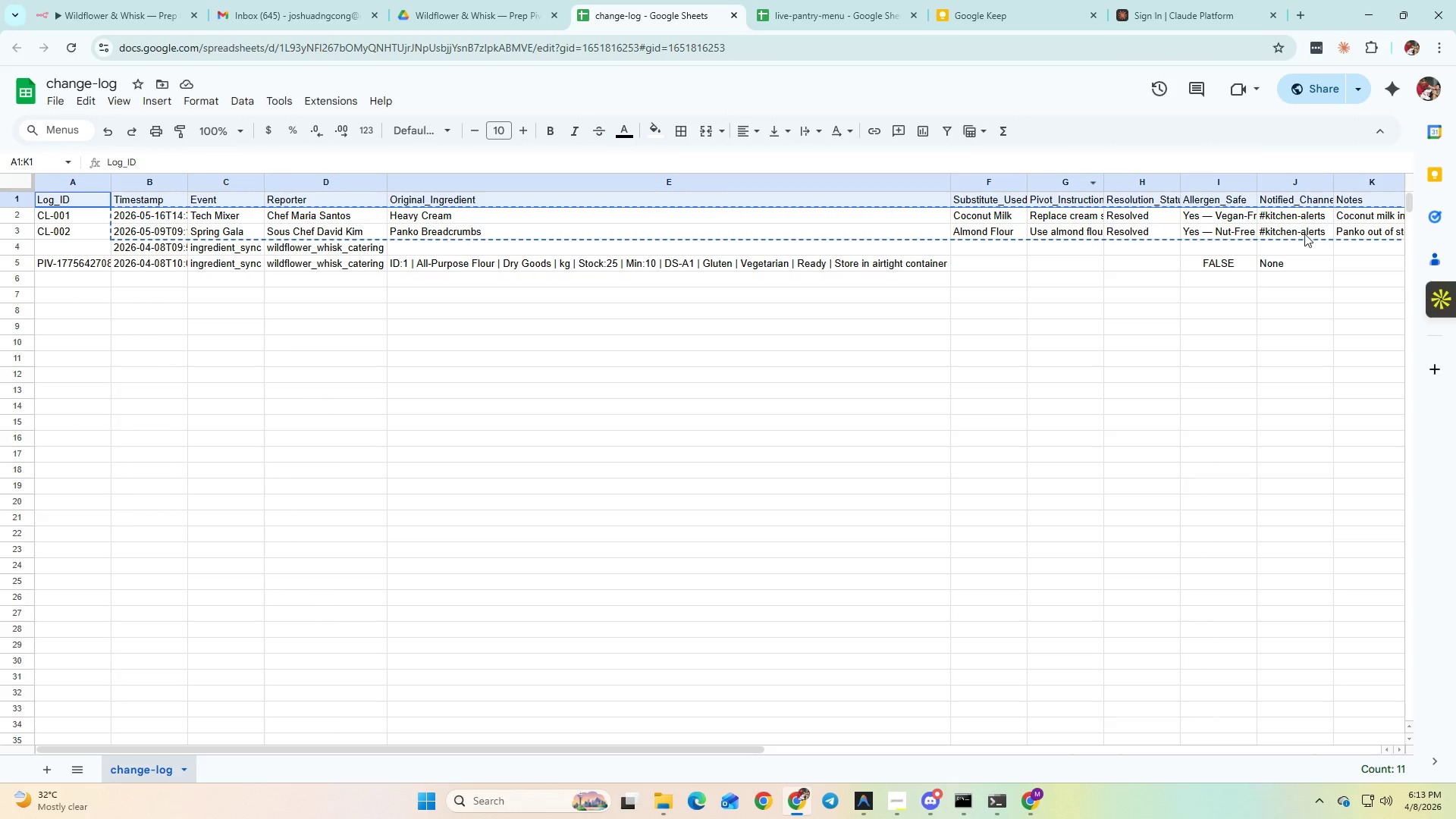 
key(Control+ControlLeft)
 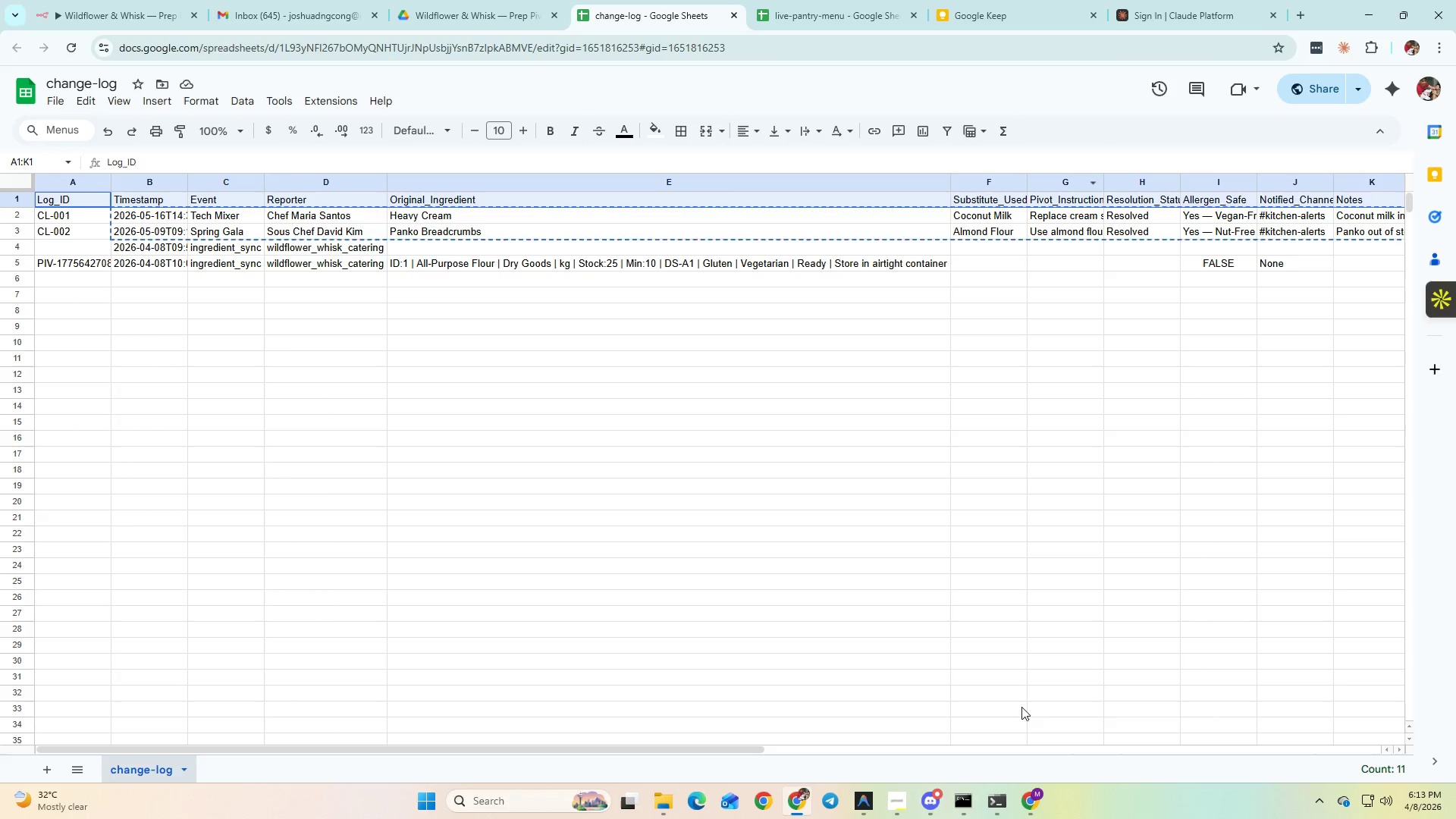 
key(Control+C)
 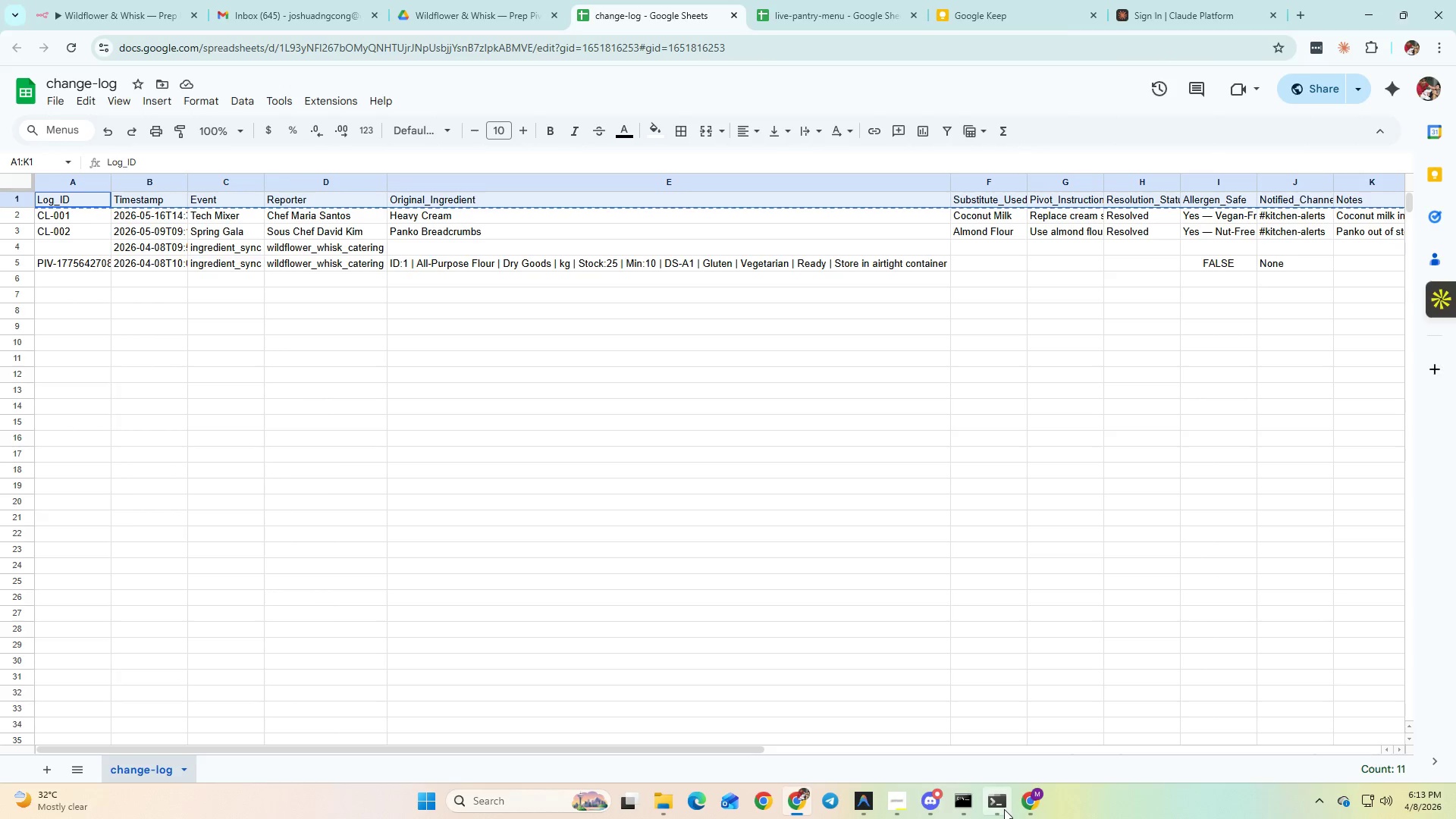 
left_click([1004, 809])
 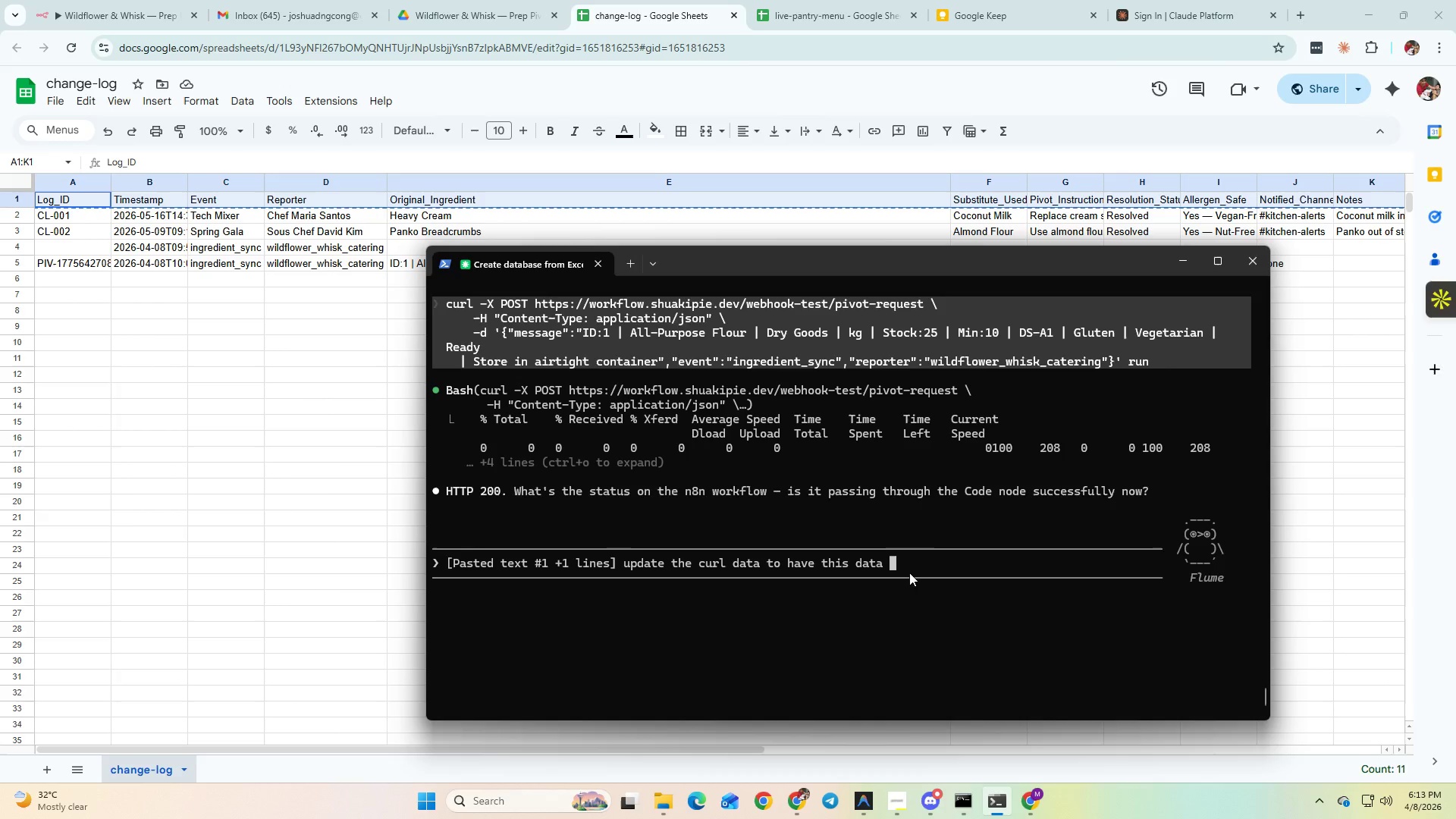 
right_click([937, 540])
 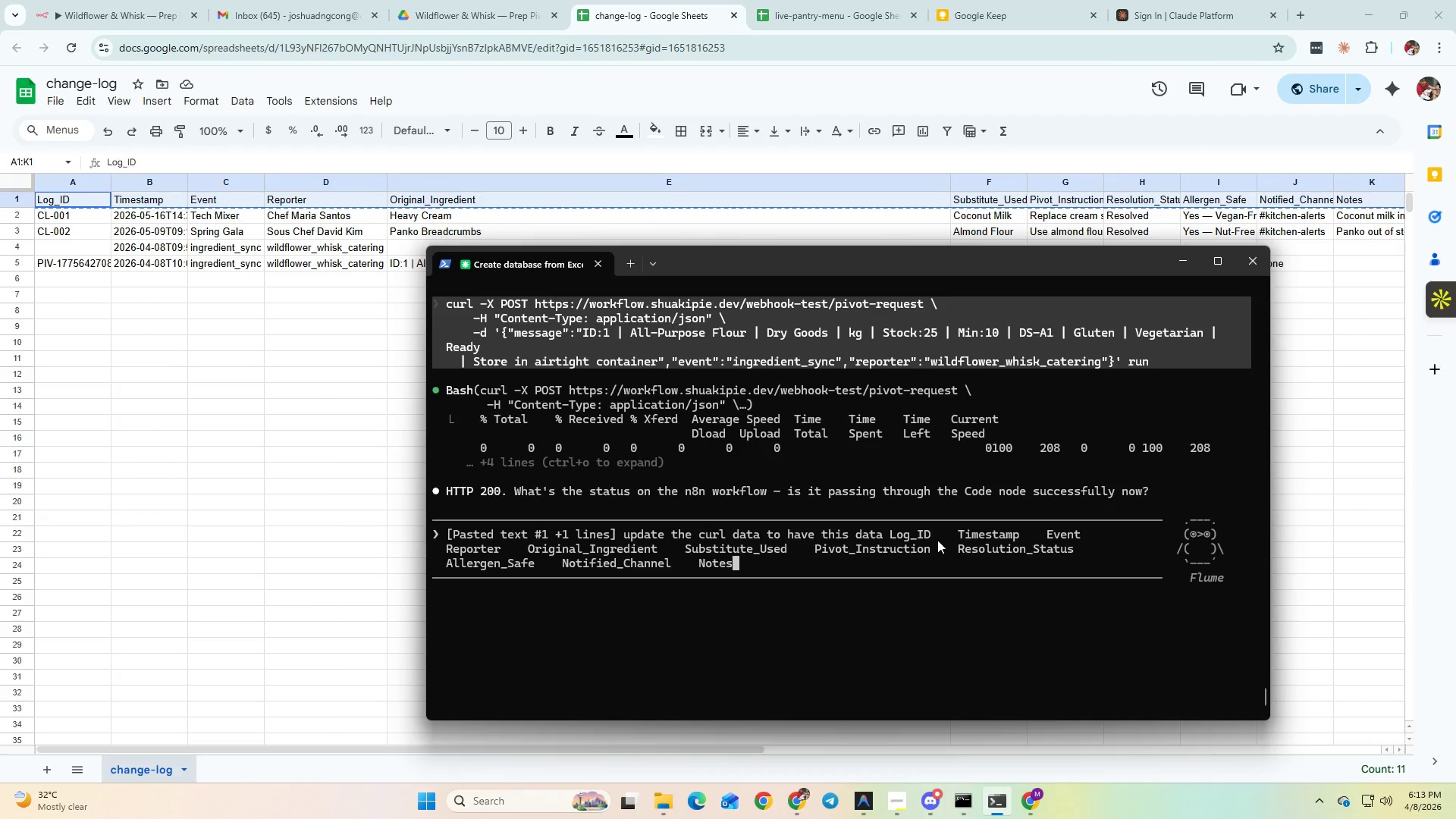 
key(Enter)
 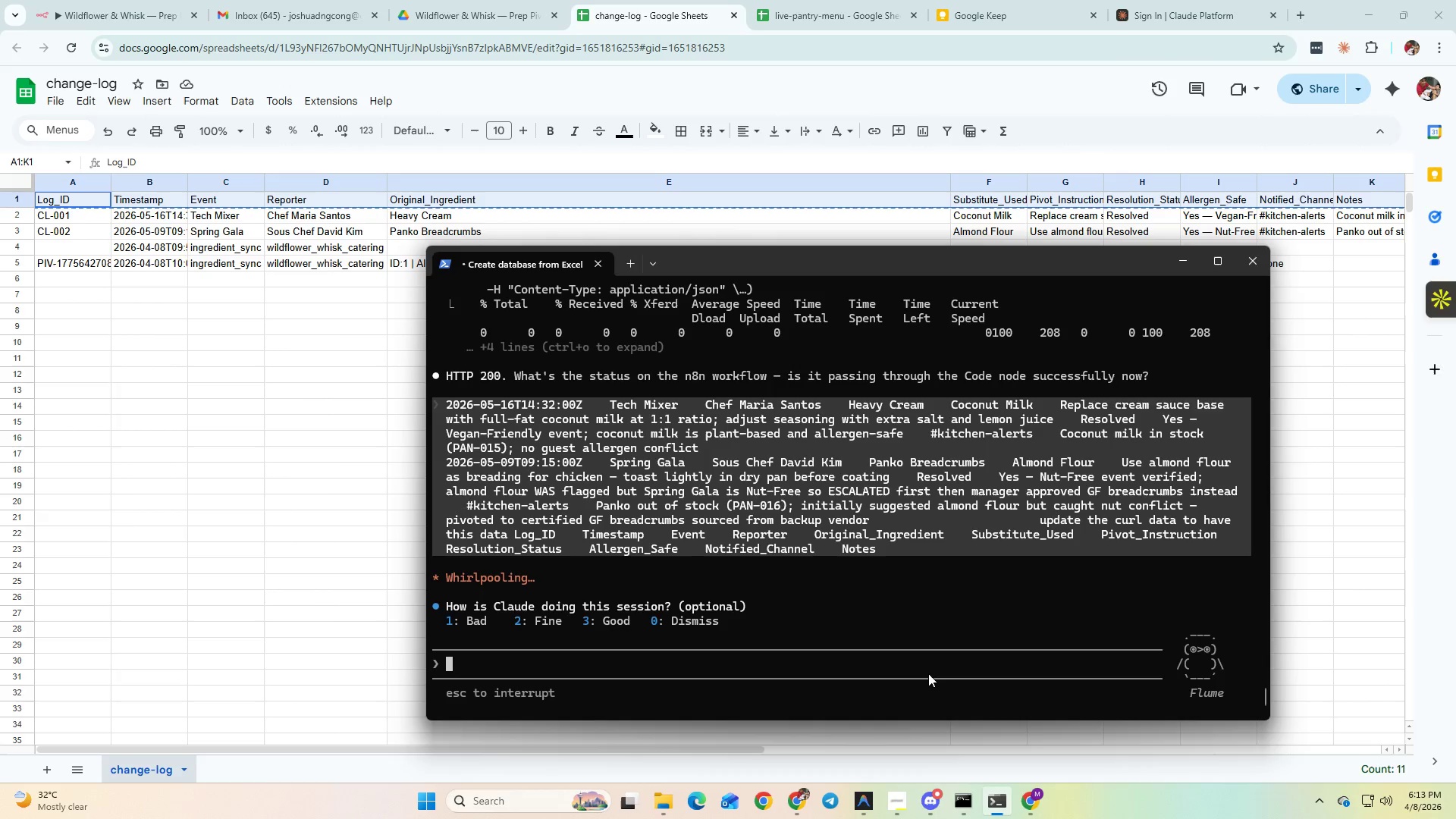 
left_click_drag(start_coordinate=[940, 671], to_coordinate=[1144, 663])
 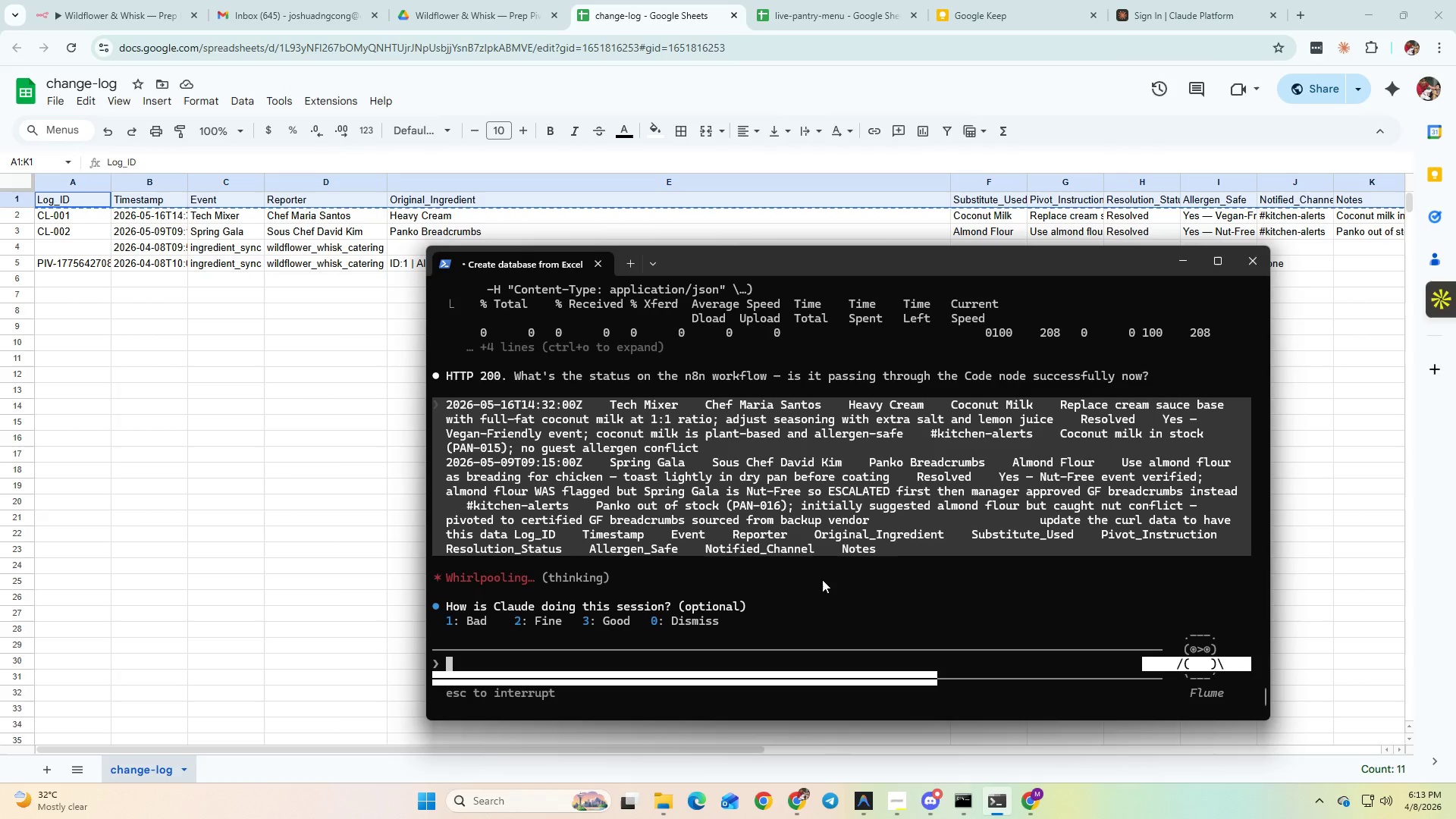 
left_click([824, 599])
 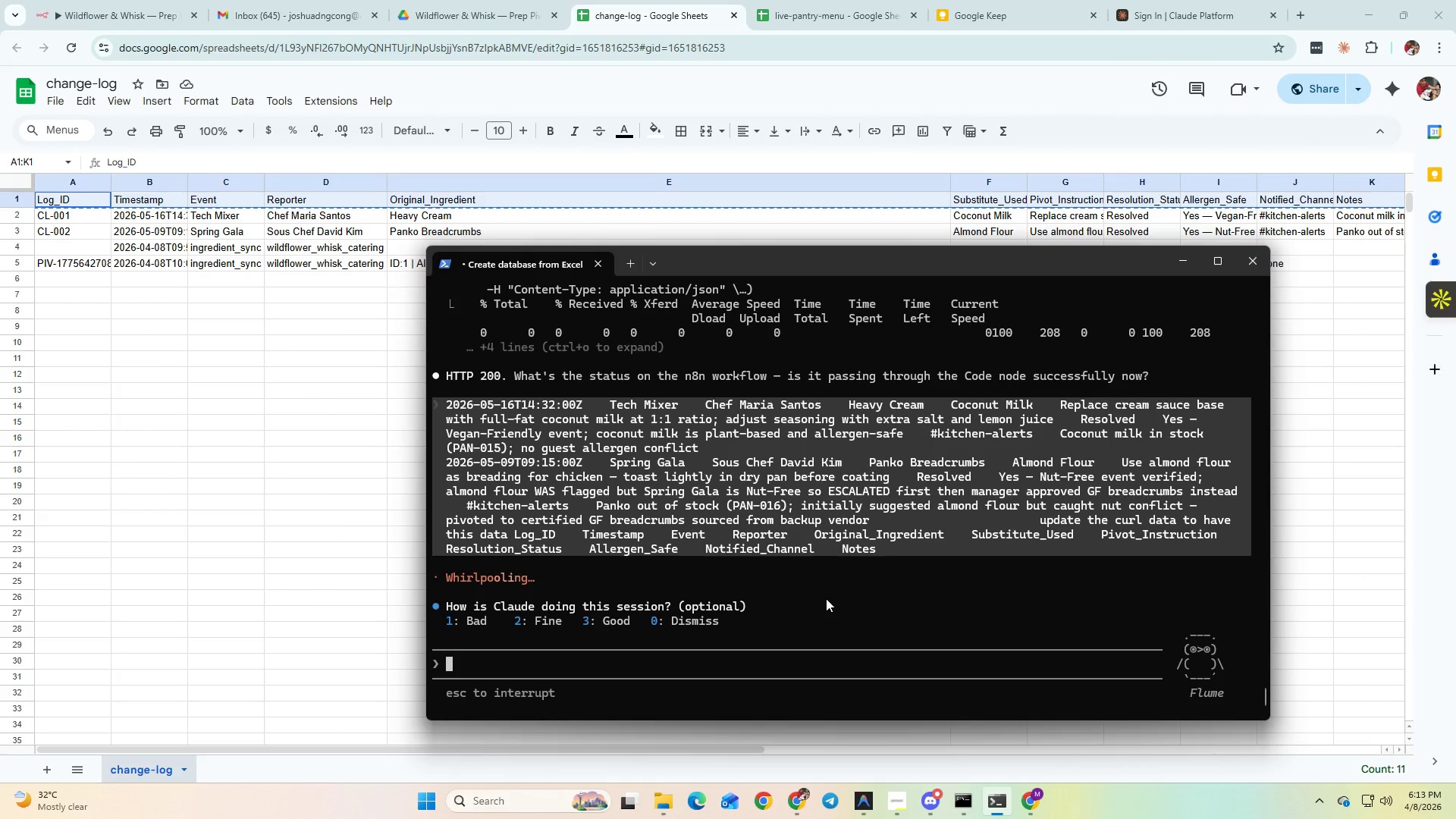 
wait(7.17)
 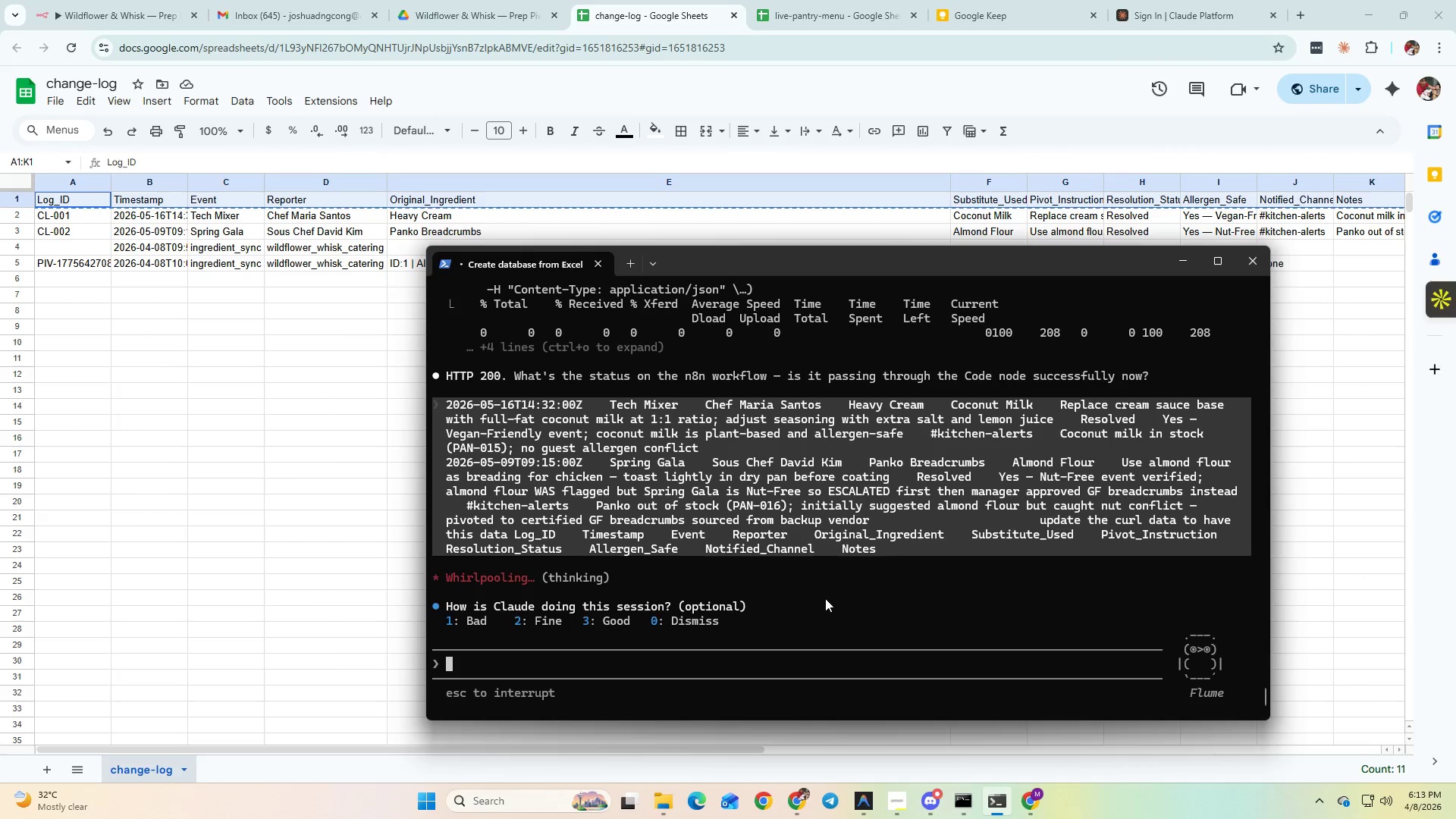 
key(Enter)
 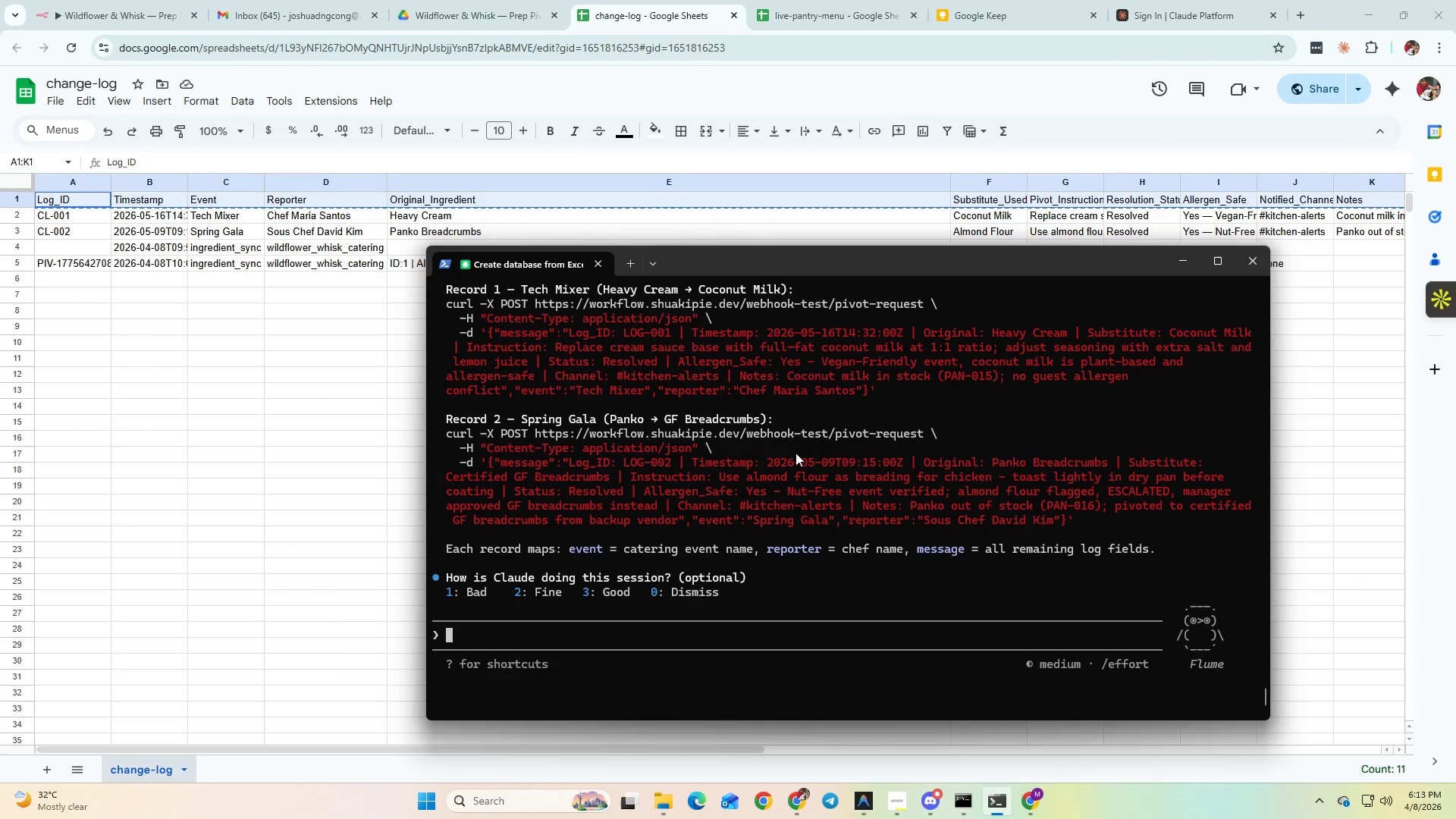 
wait(12.5)
 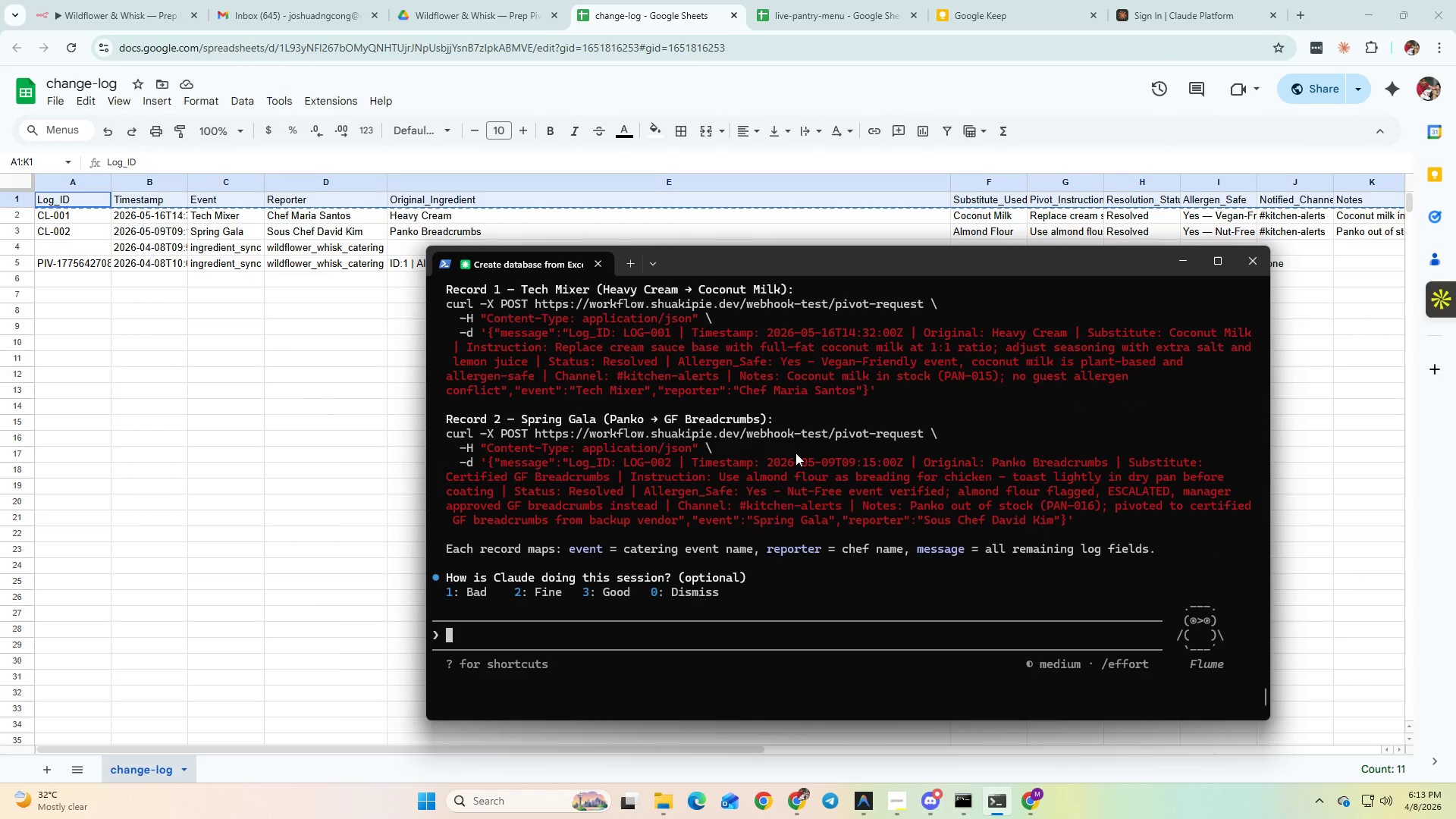 
scroll: coordinate [850, 516], scroll_direction: up, amount: 2.0
 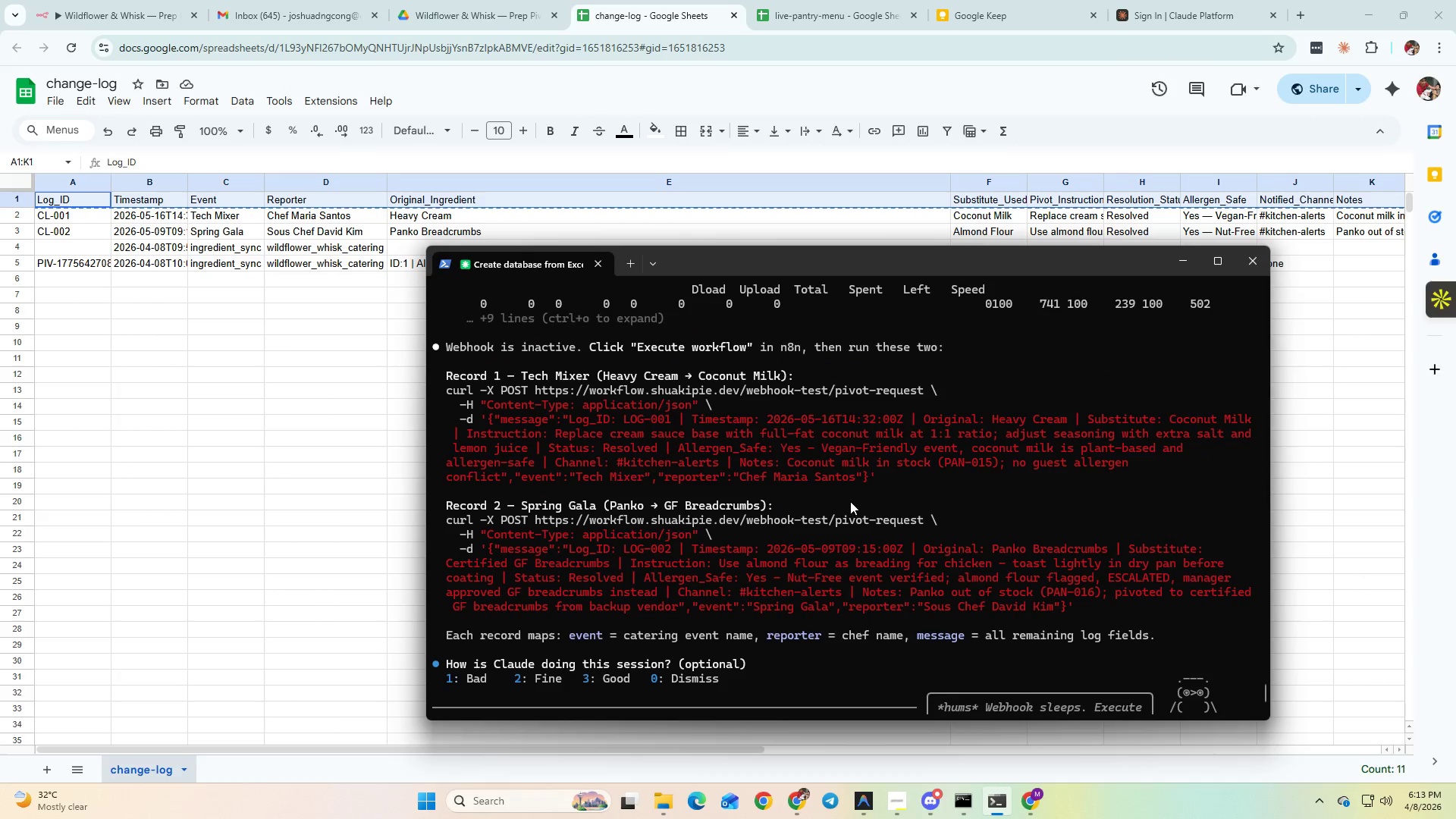 
left_click_drag(start_coordinate=[874, 473], to_coordinate=[441, 384])
 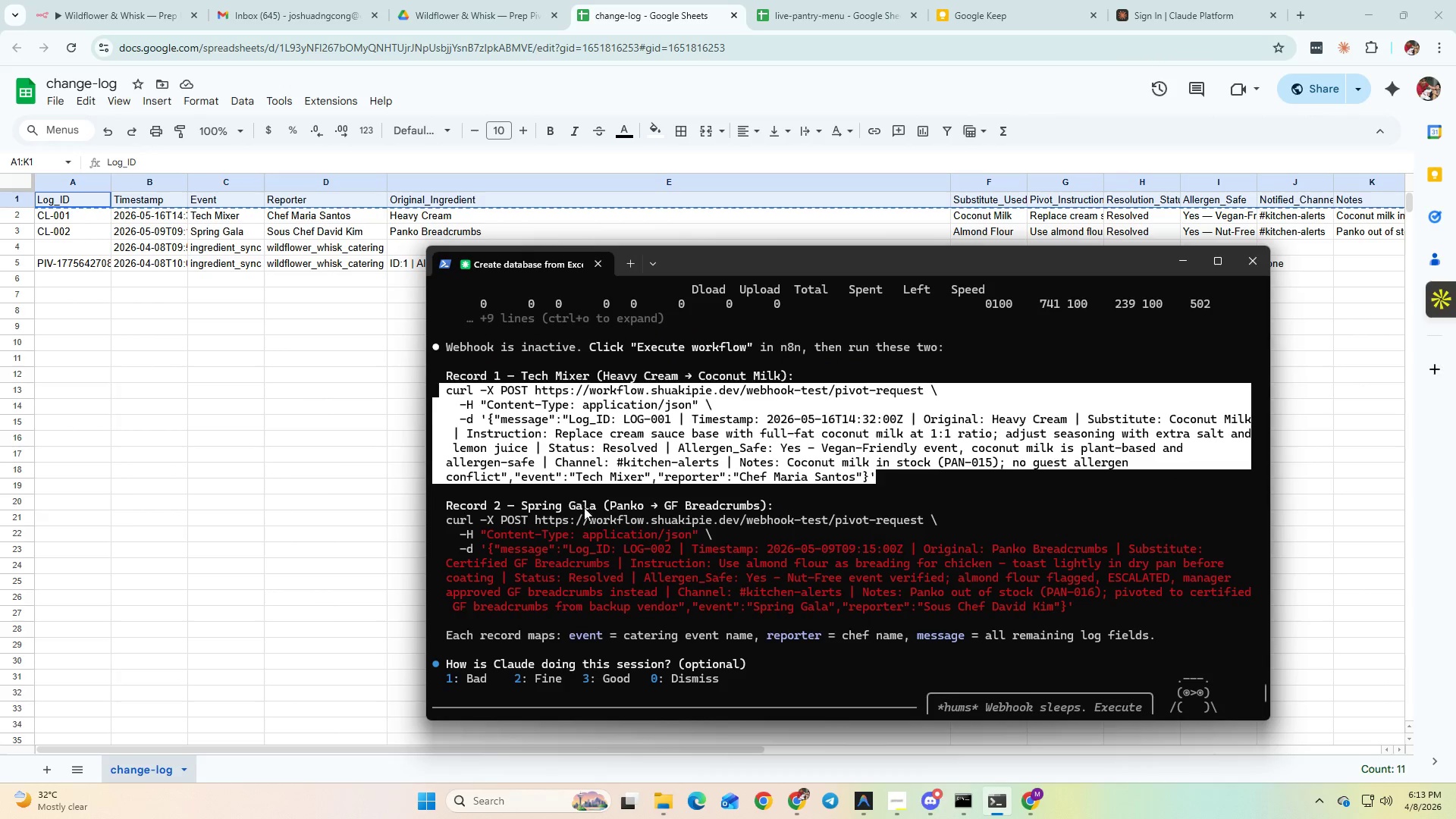 
key(Control+C)
 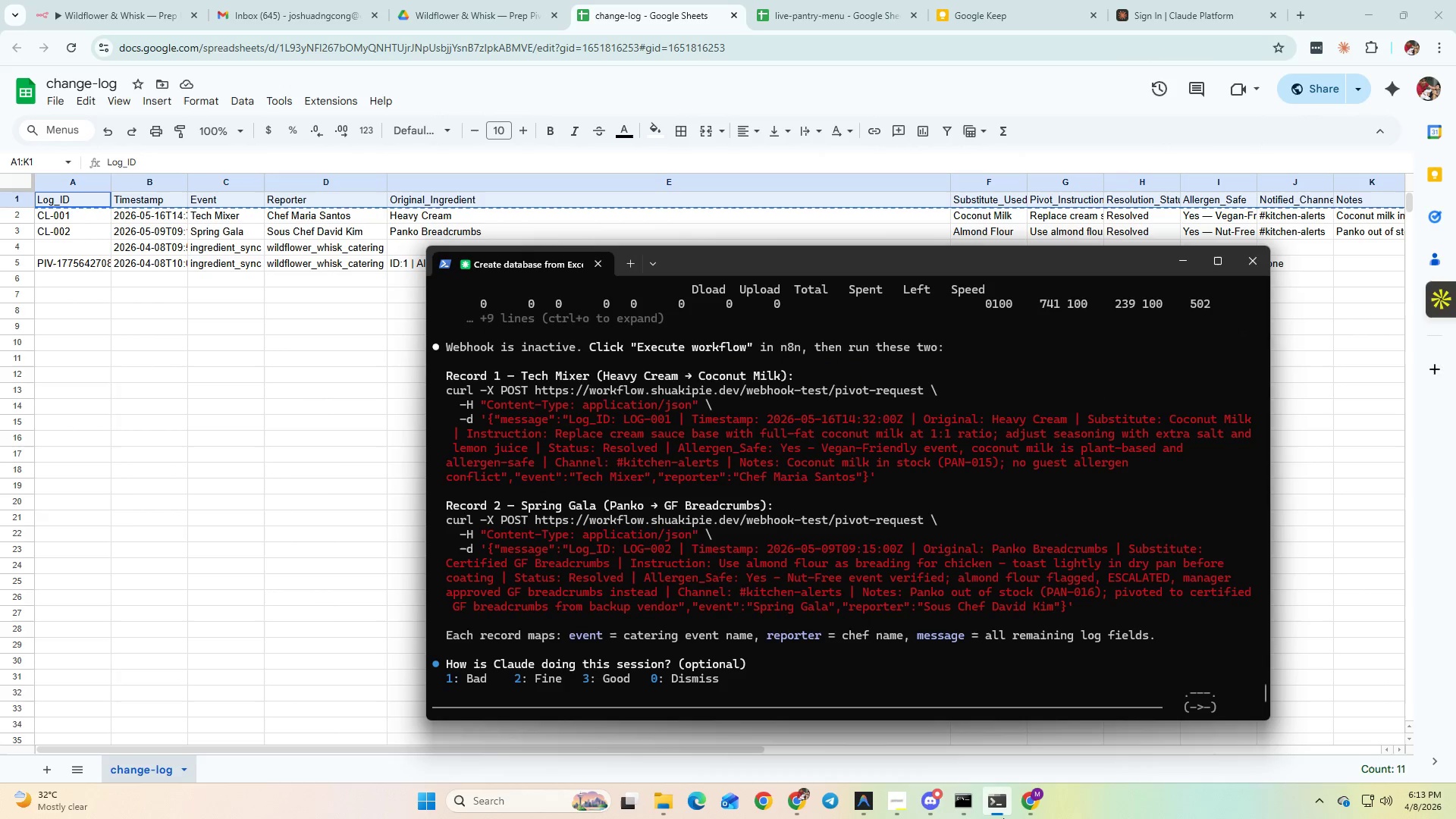 
left_click([994, 808])
 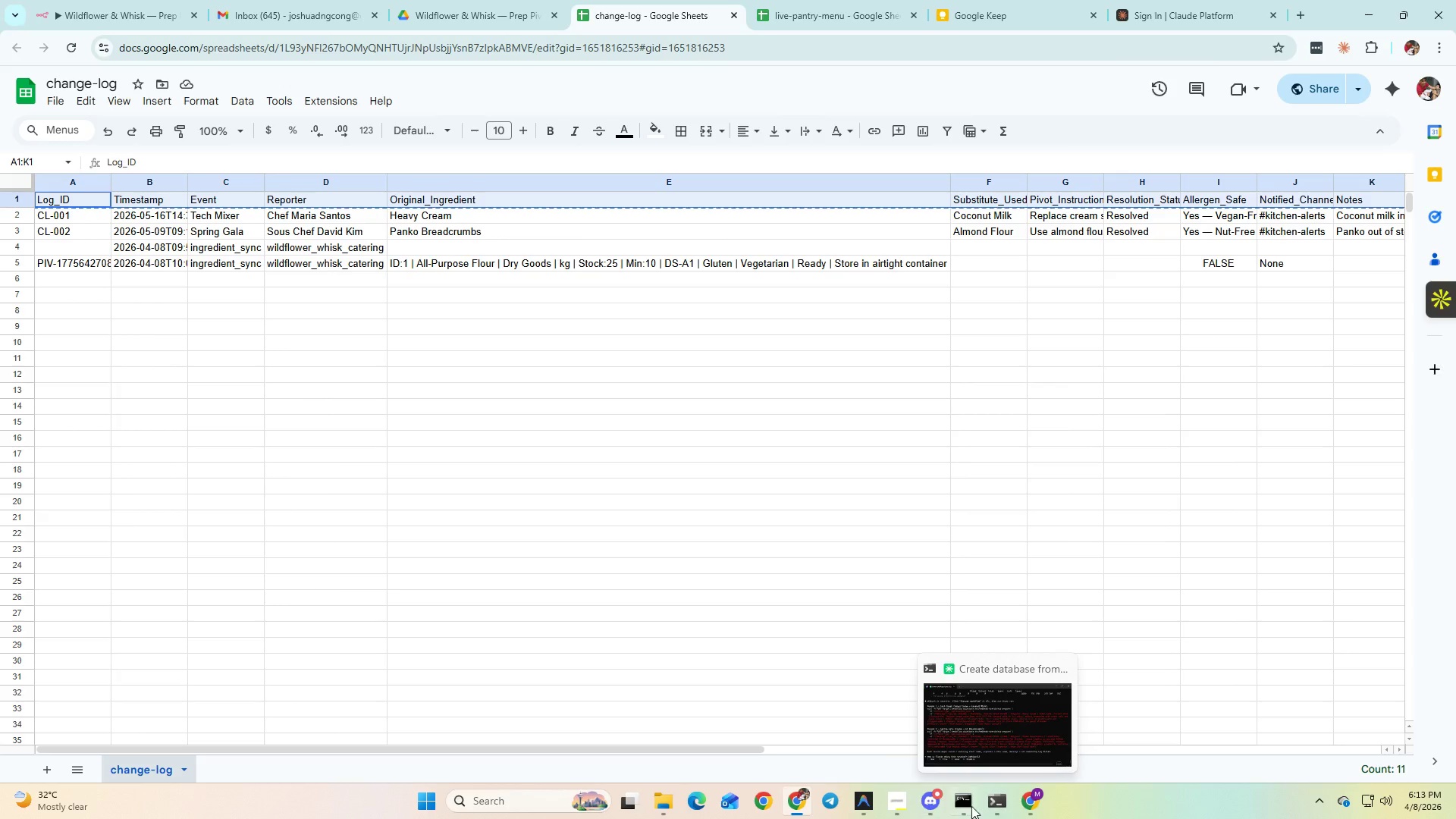 
left_click([1004, 815])
 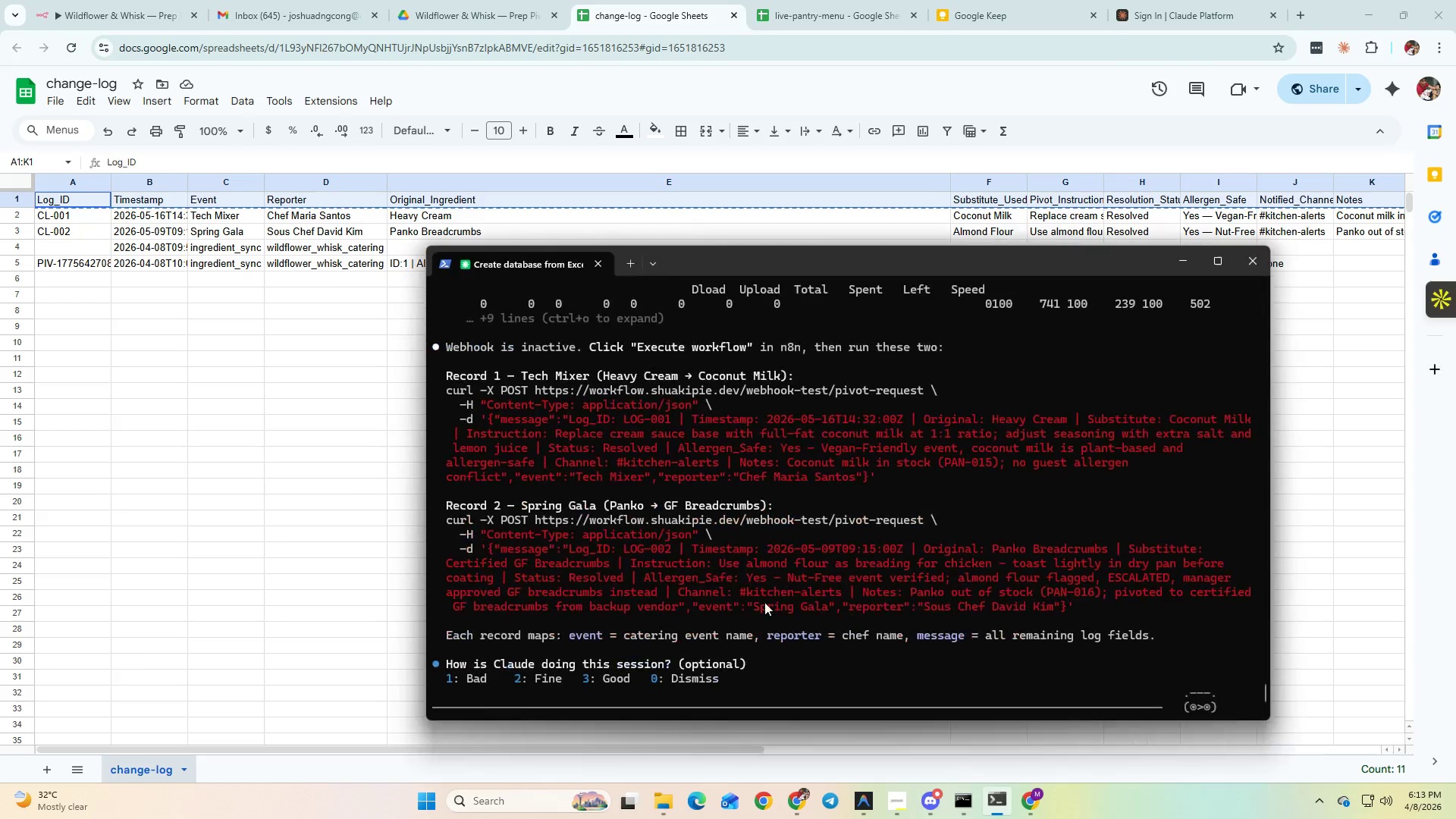 
right_click([780, 605])
 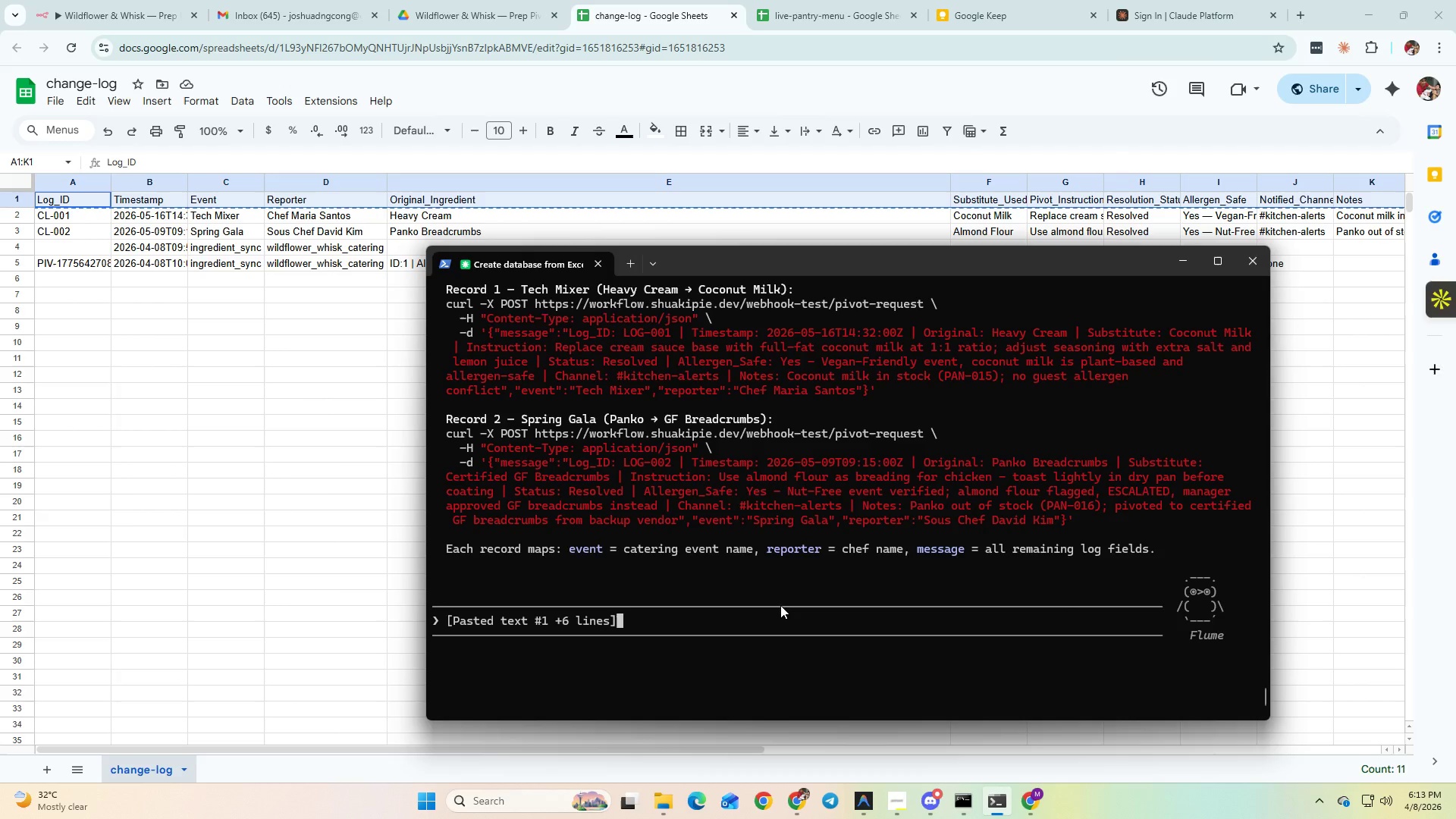 
scroll: coordinate [773, 588], scroll_direction: down, amount: 3.0
 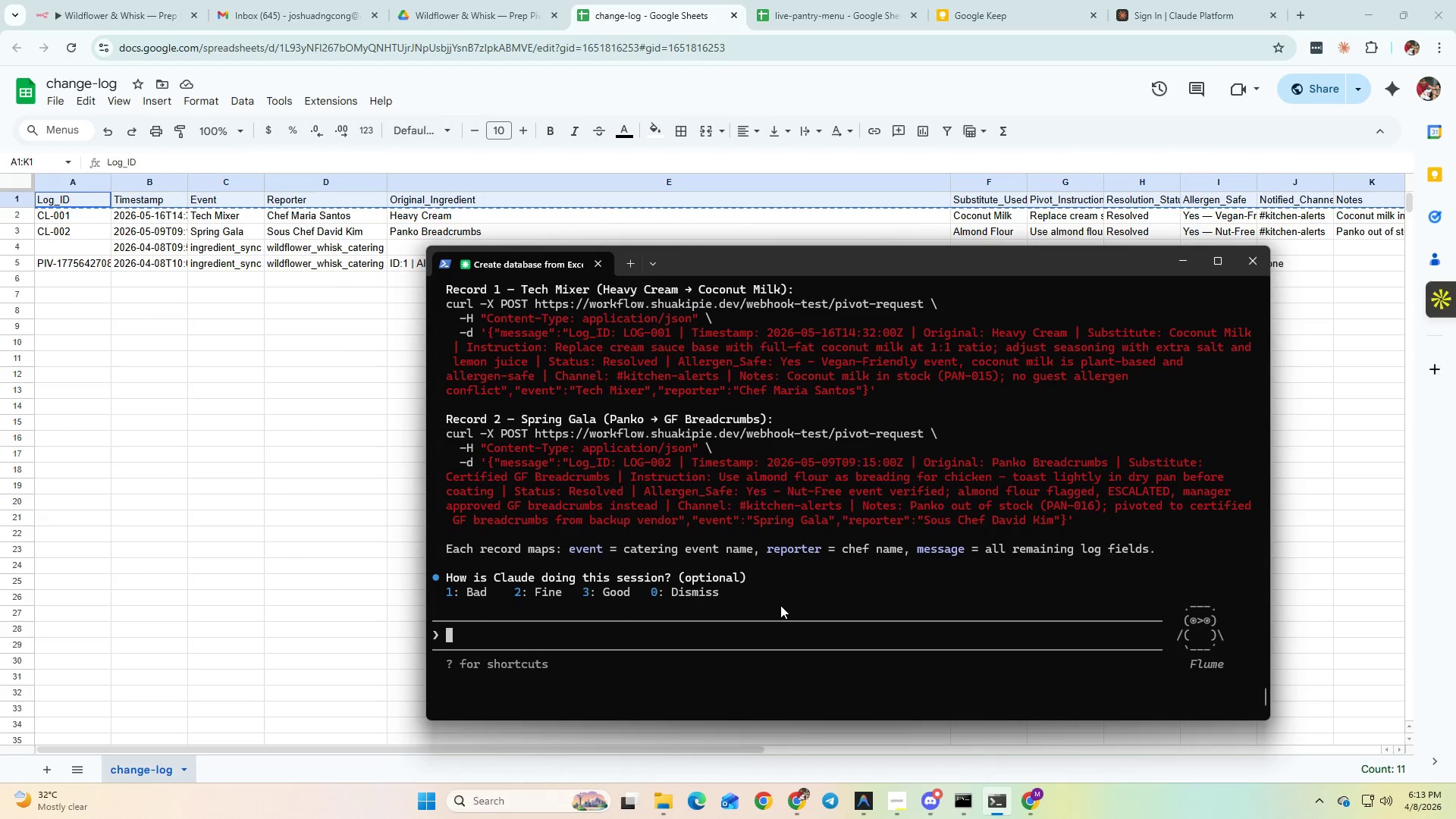 
type( run)
 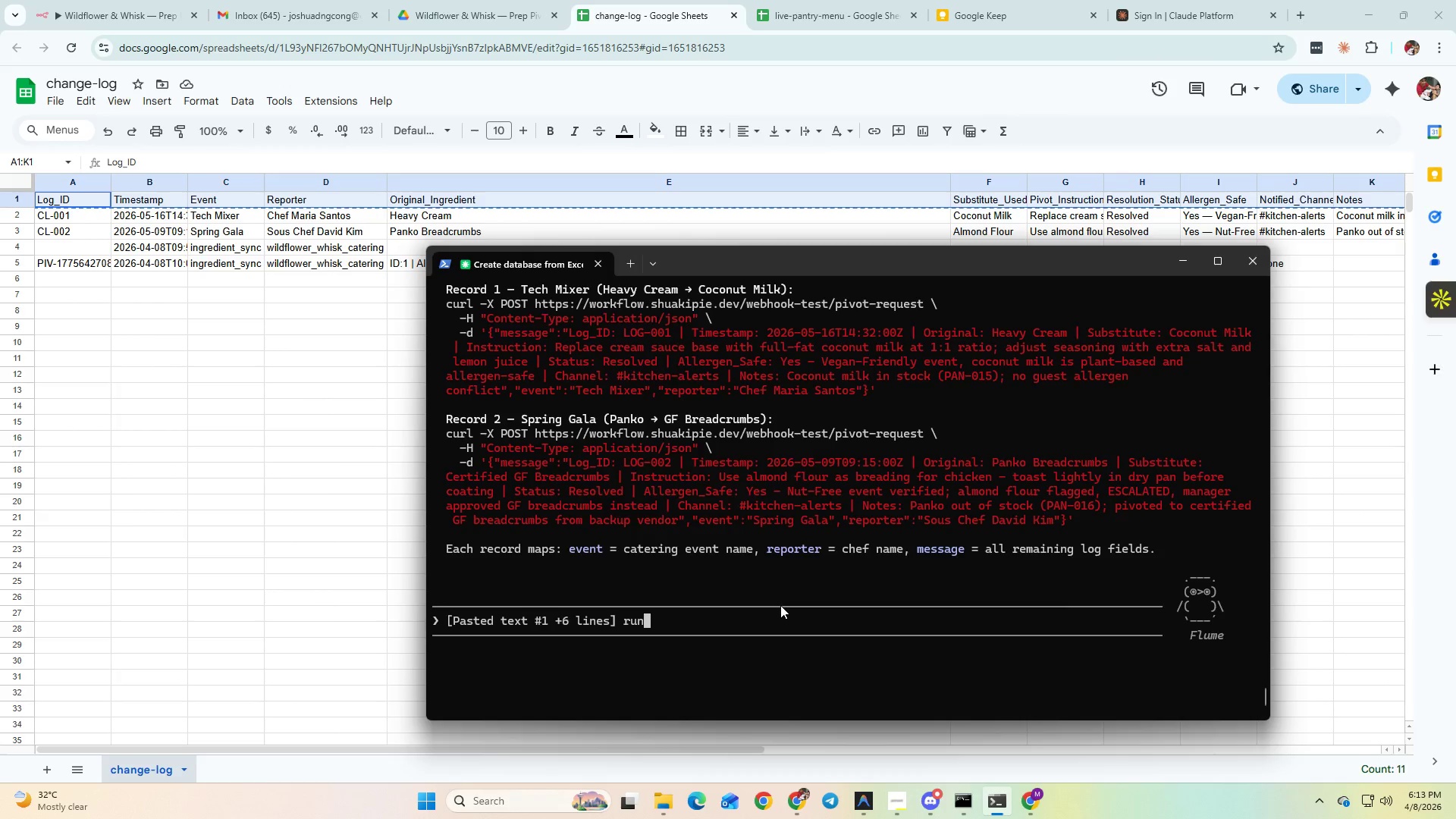 
key(Enter)
 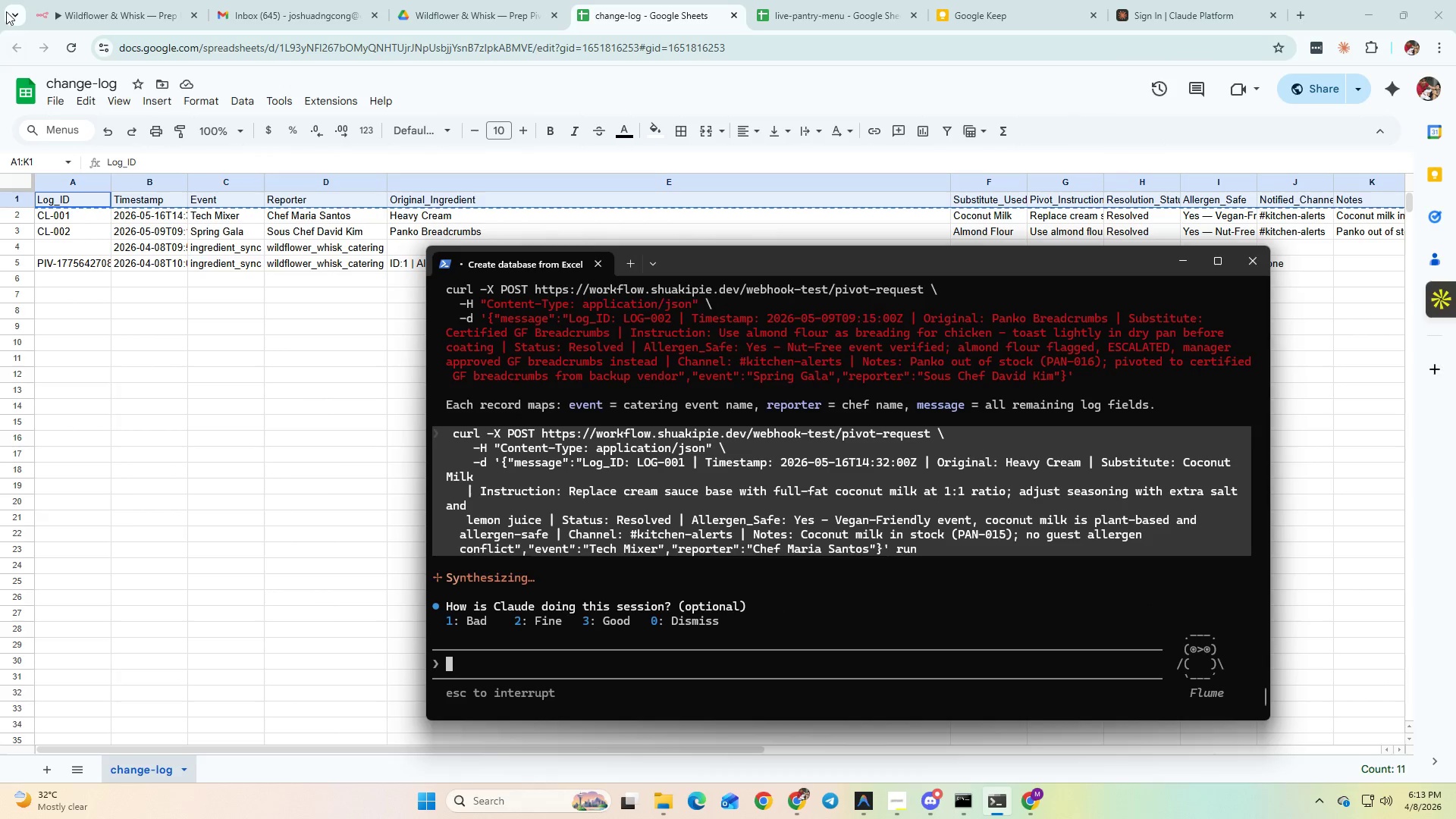 
left_click([102, 11])
 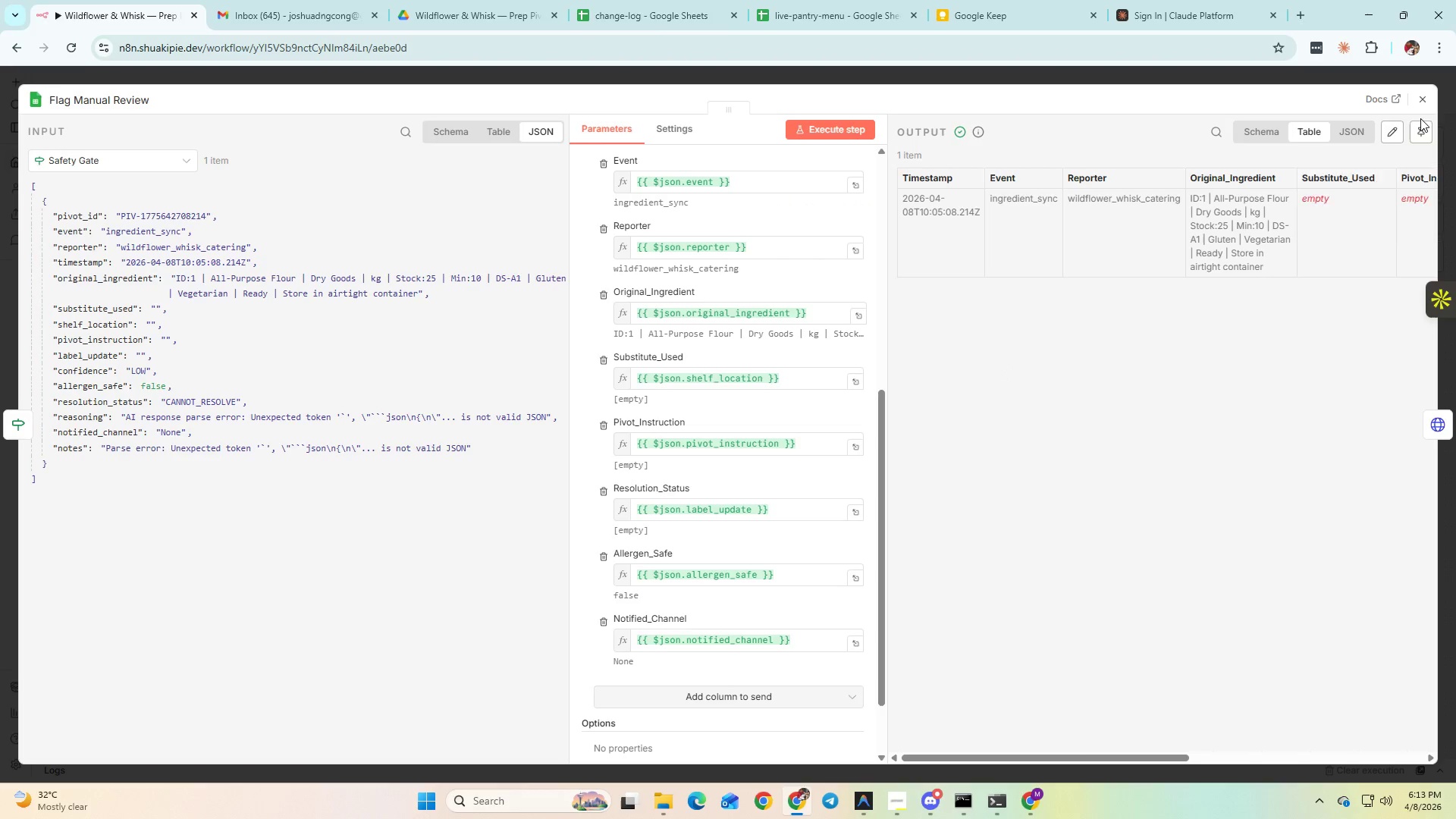 
left_click([1423, 107])
 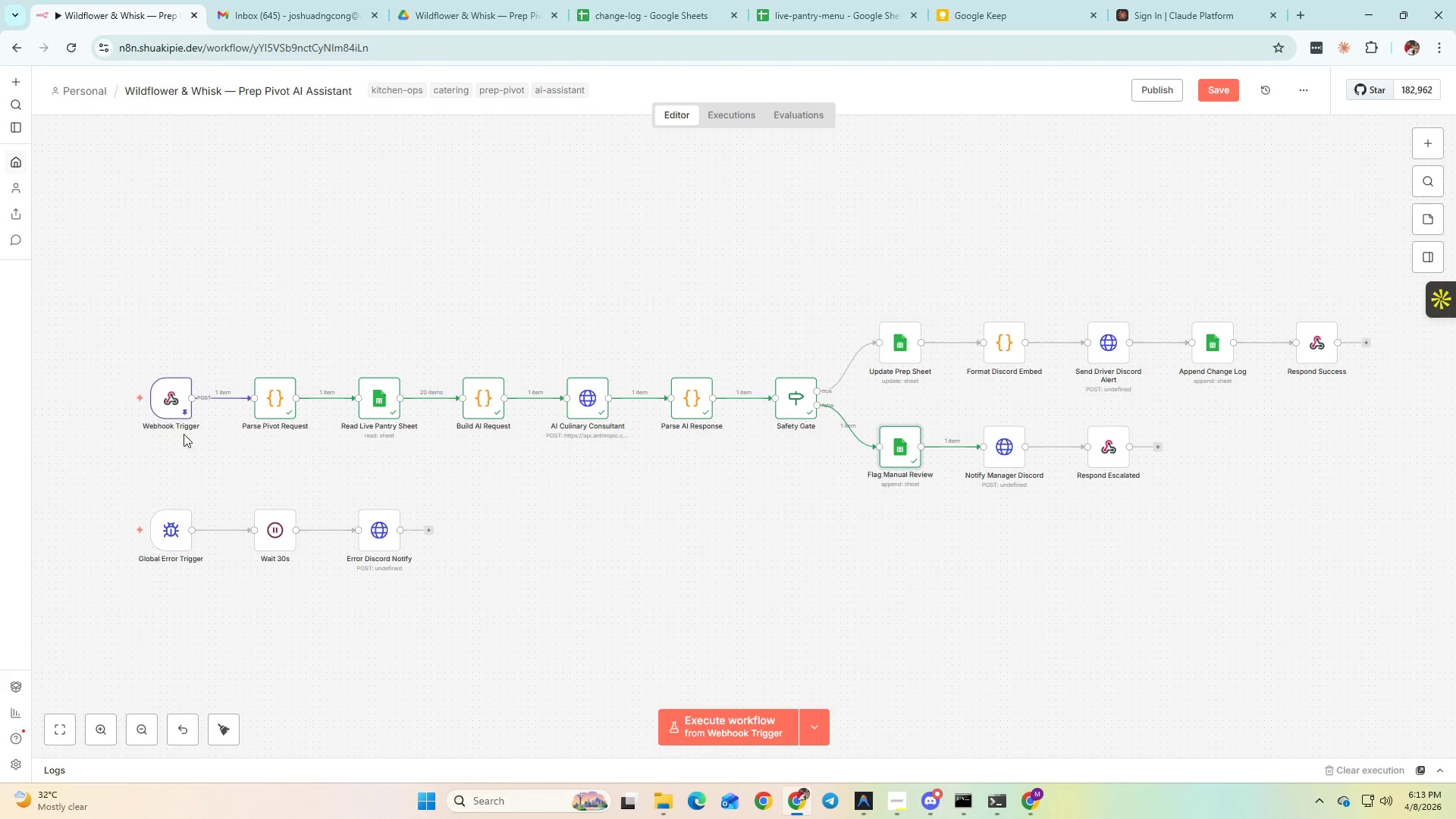 
double_click([168, 414])
 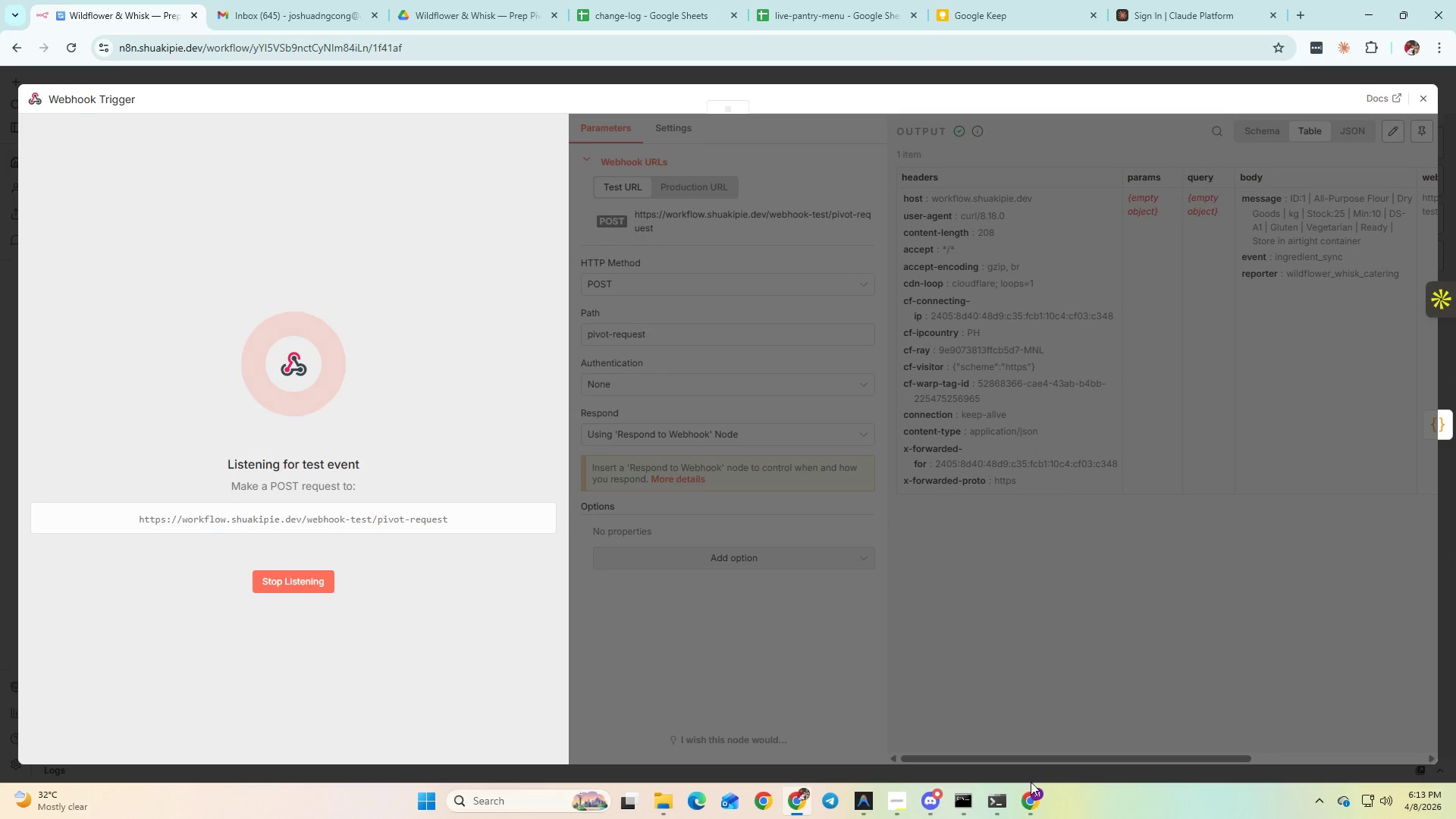 
key(Enter)
 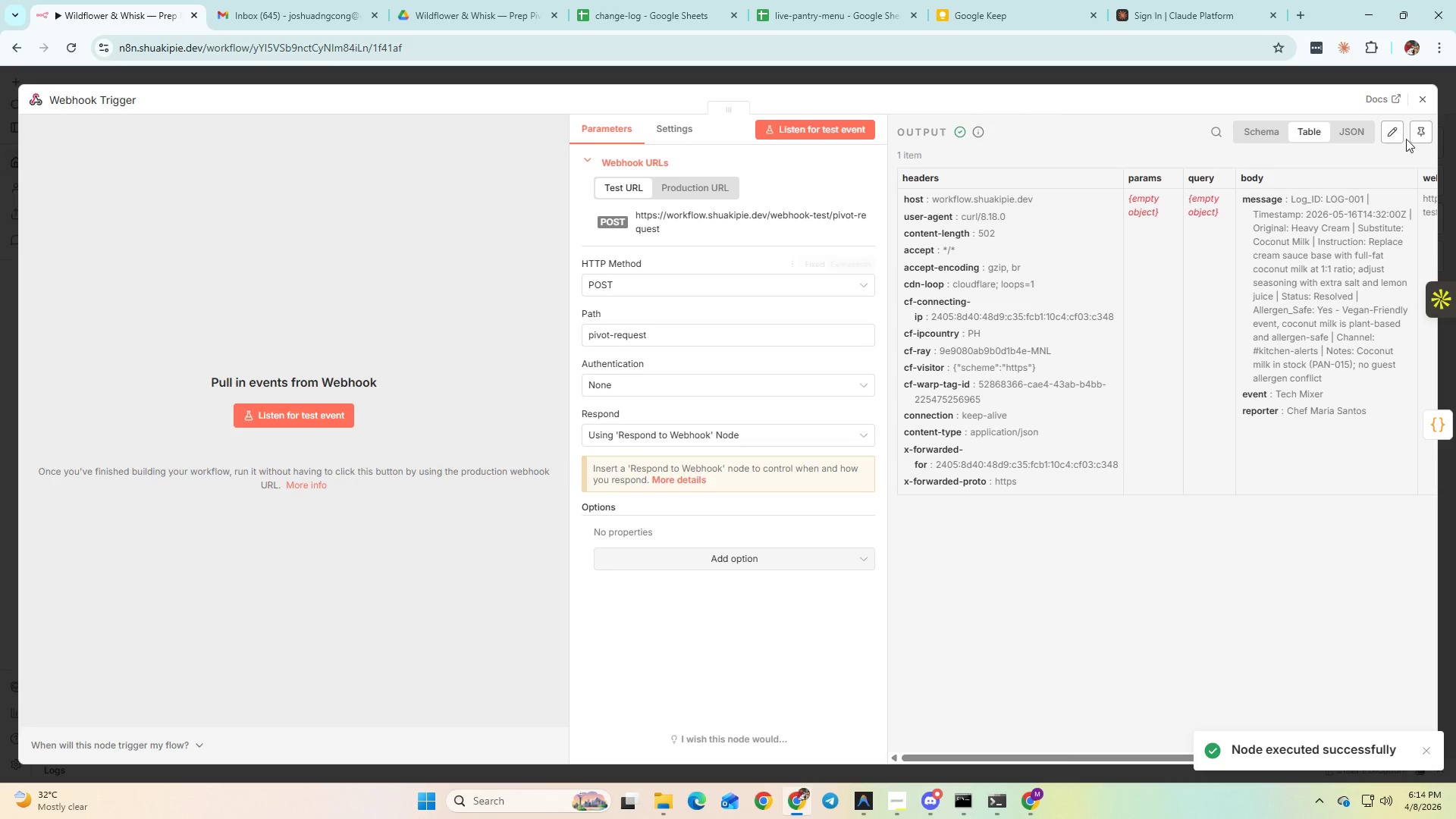 
left_click([1426, 101])
 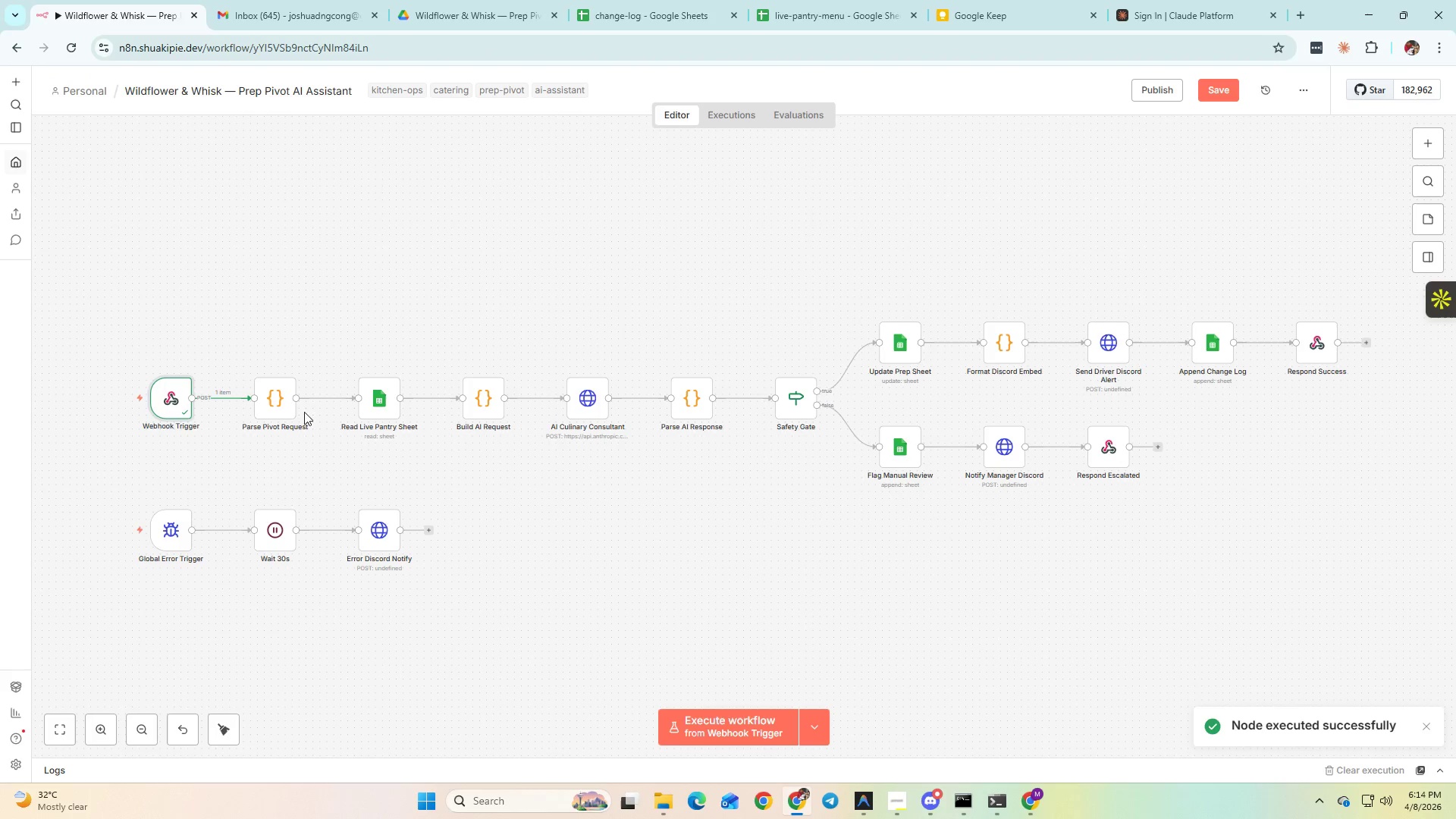 
double_click([276, 406])
 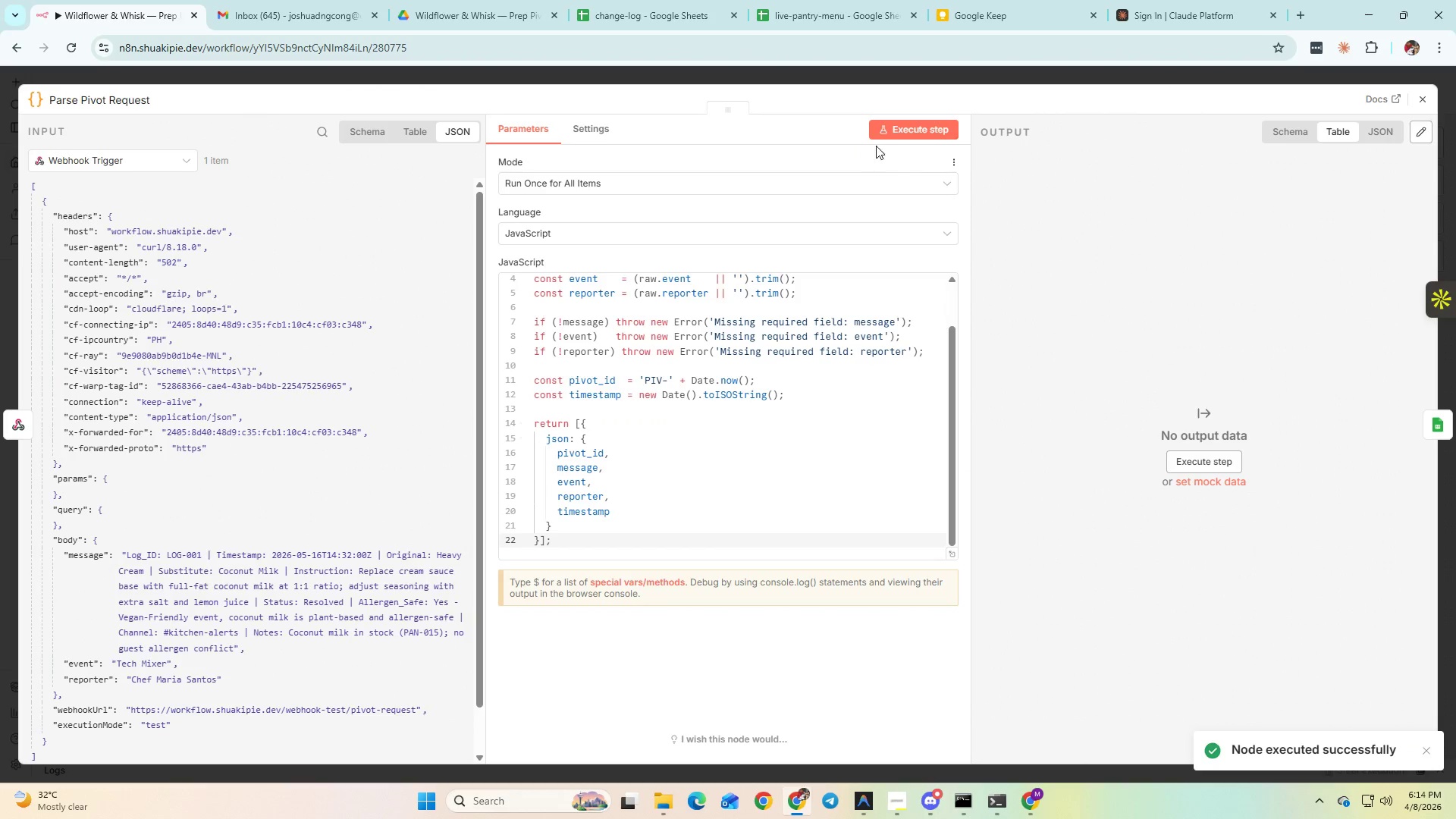 
left_click([900, 136])
 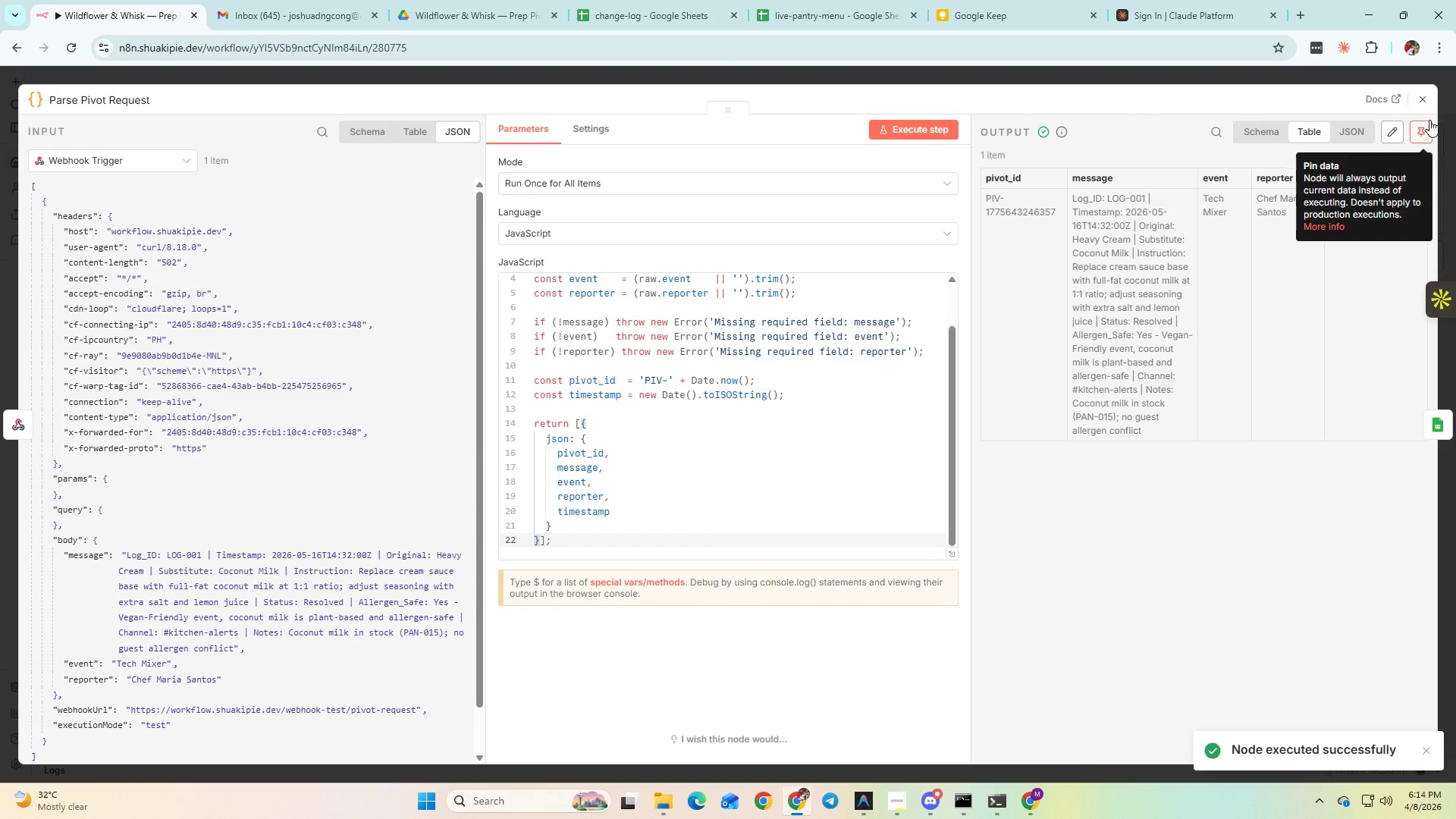 
left_click([1431, 102])
 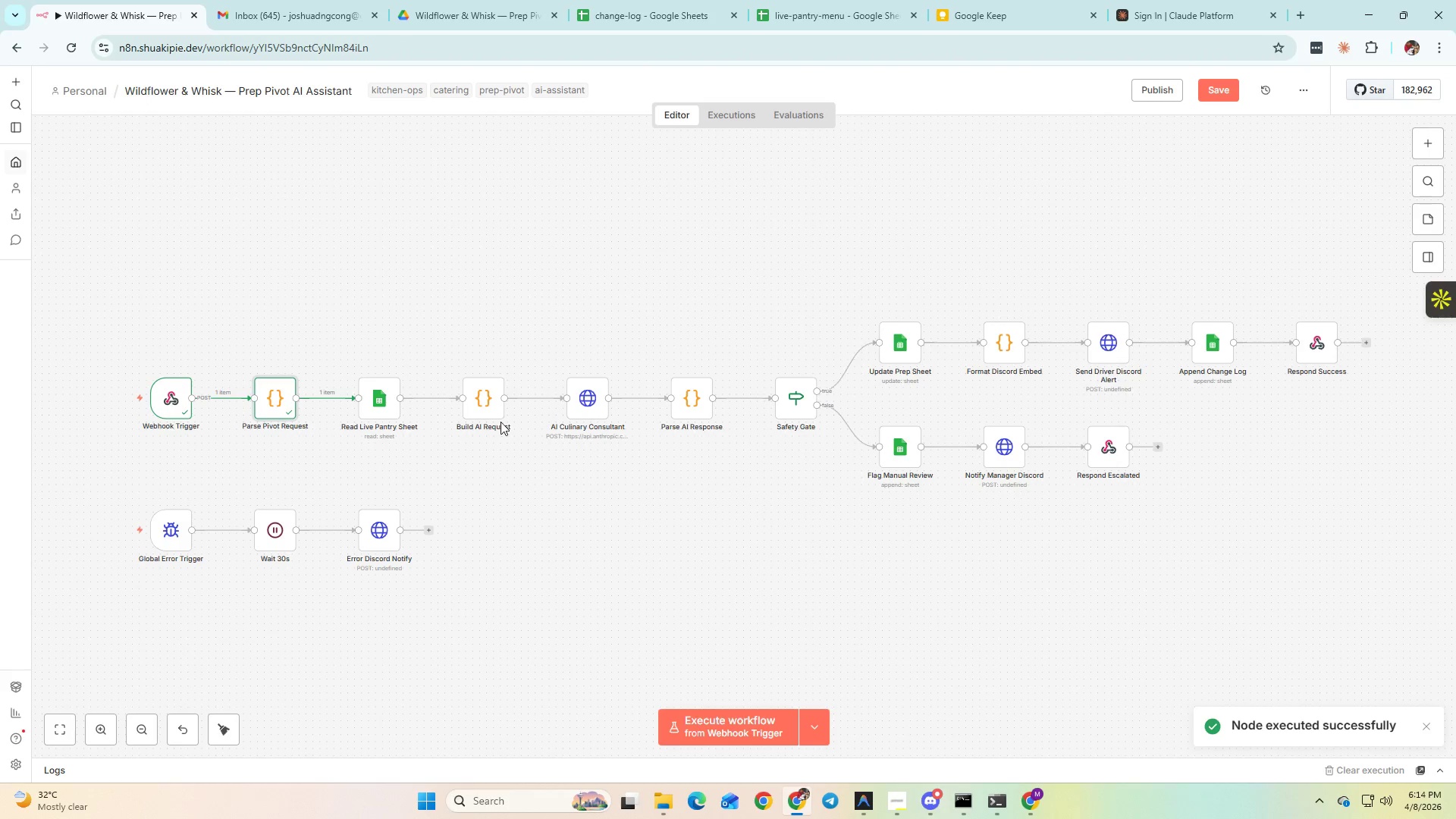 
double_click([494, 417])
 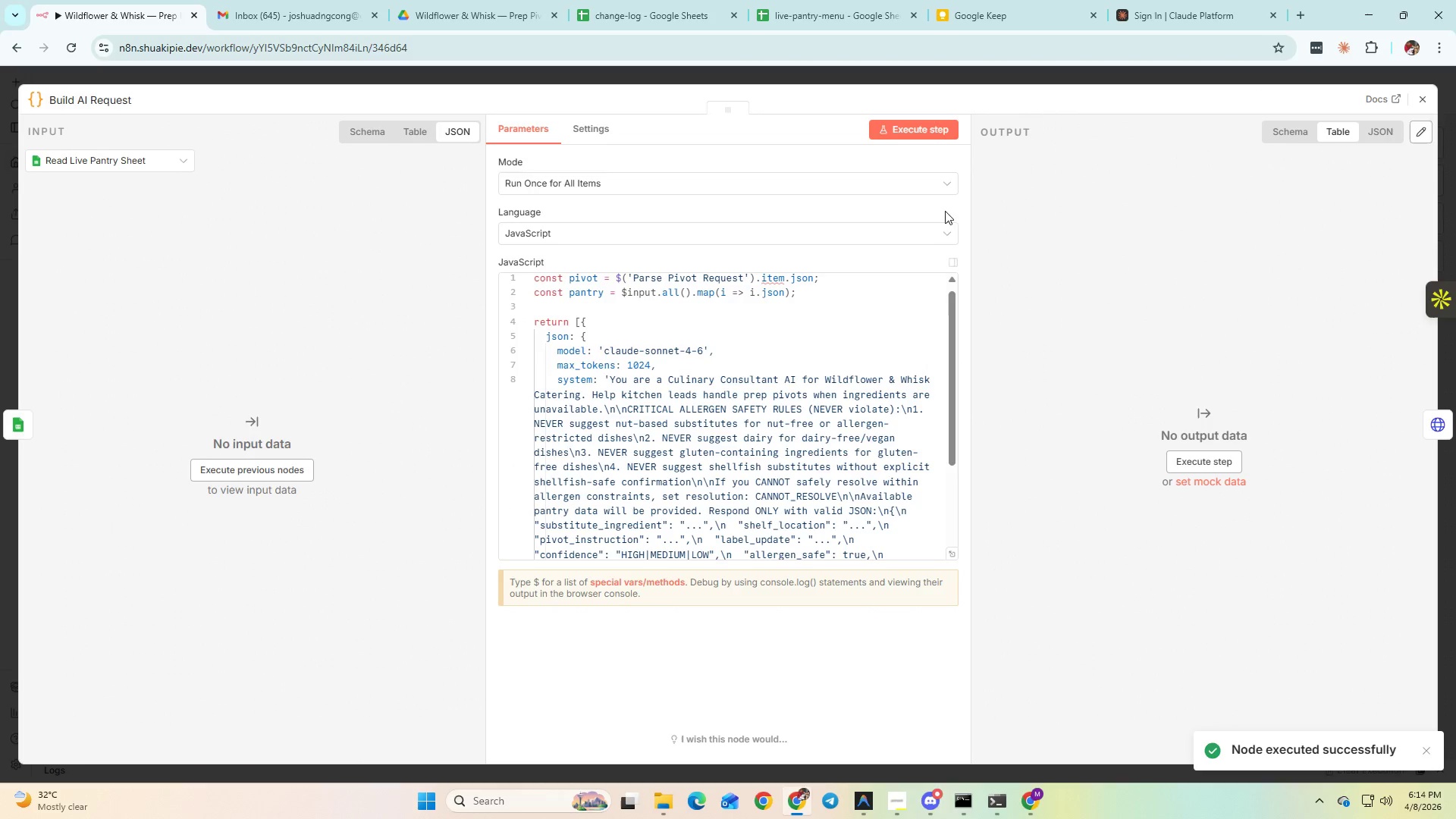 
scroll: coordinate [852, 375], scroll_direction: down, amount: 5.0
 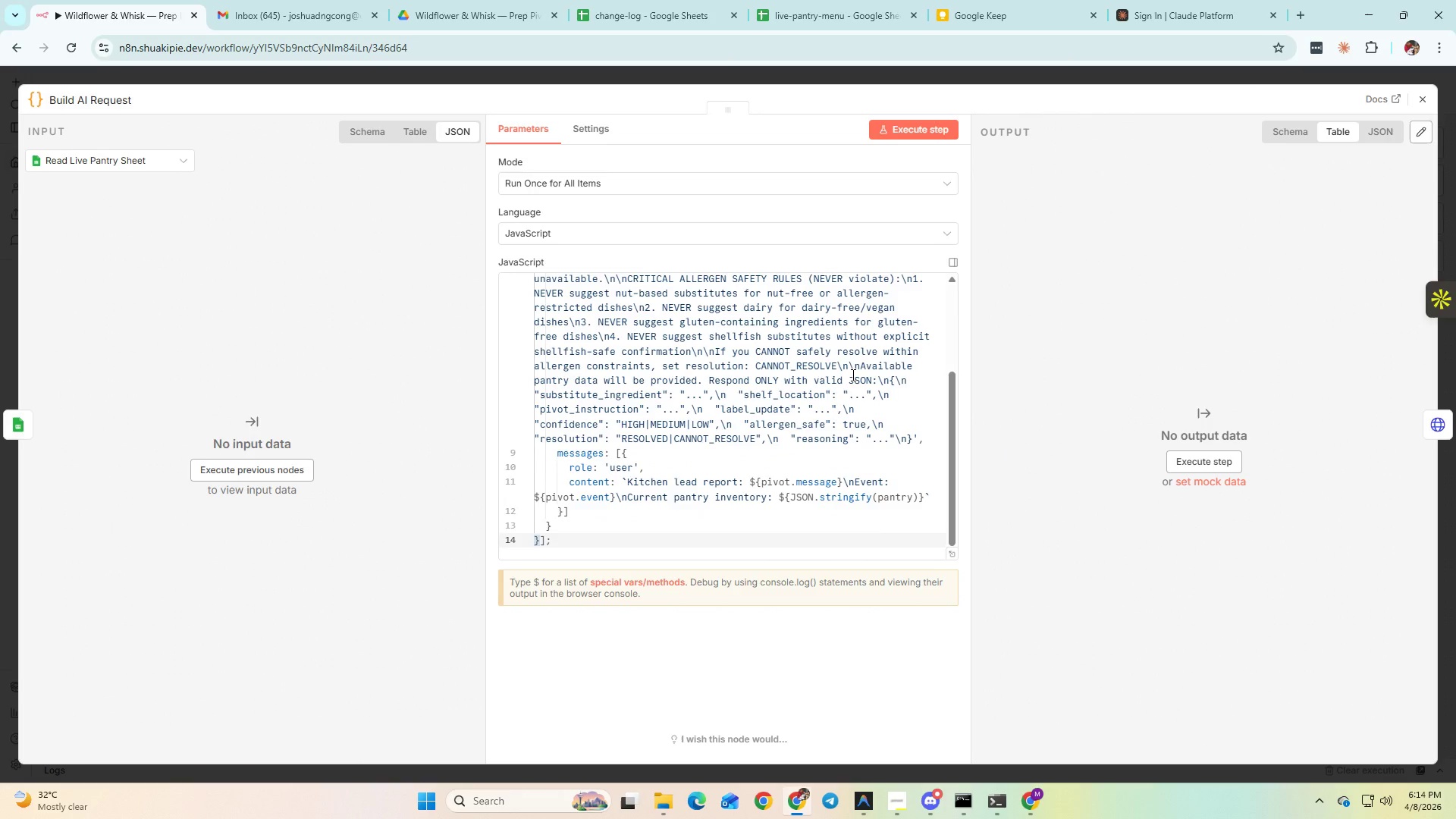 
scroll: coordinate [852, 375], scroll_direction: up, amount: 2.0
 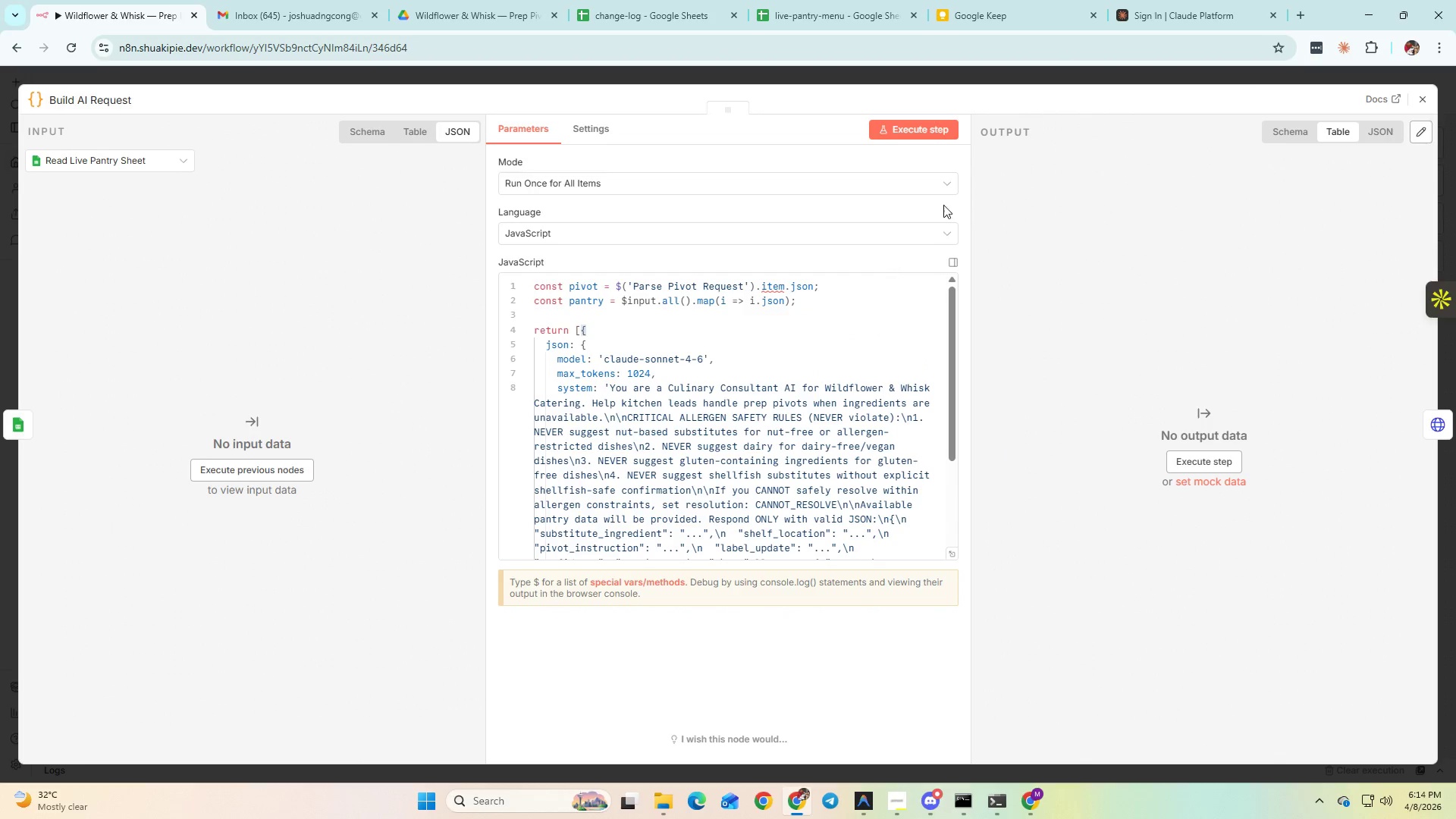 
left_click([952, 130])
 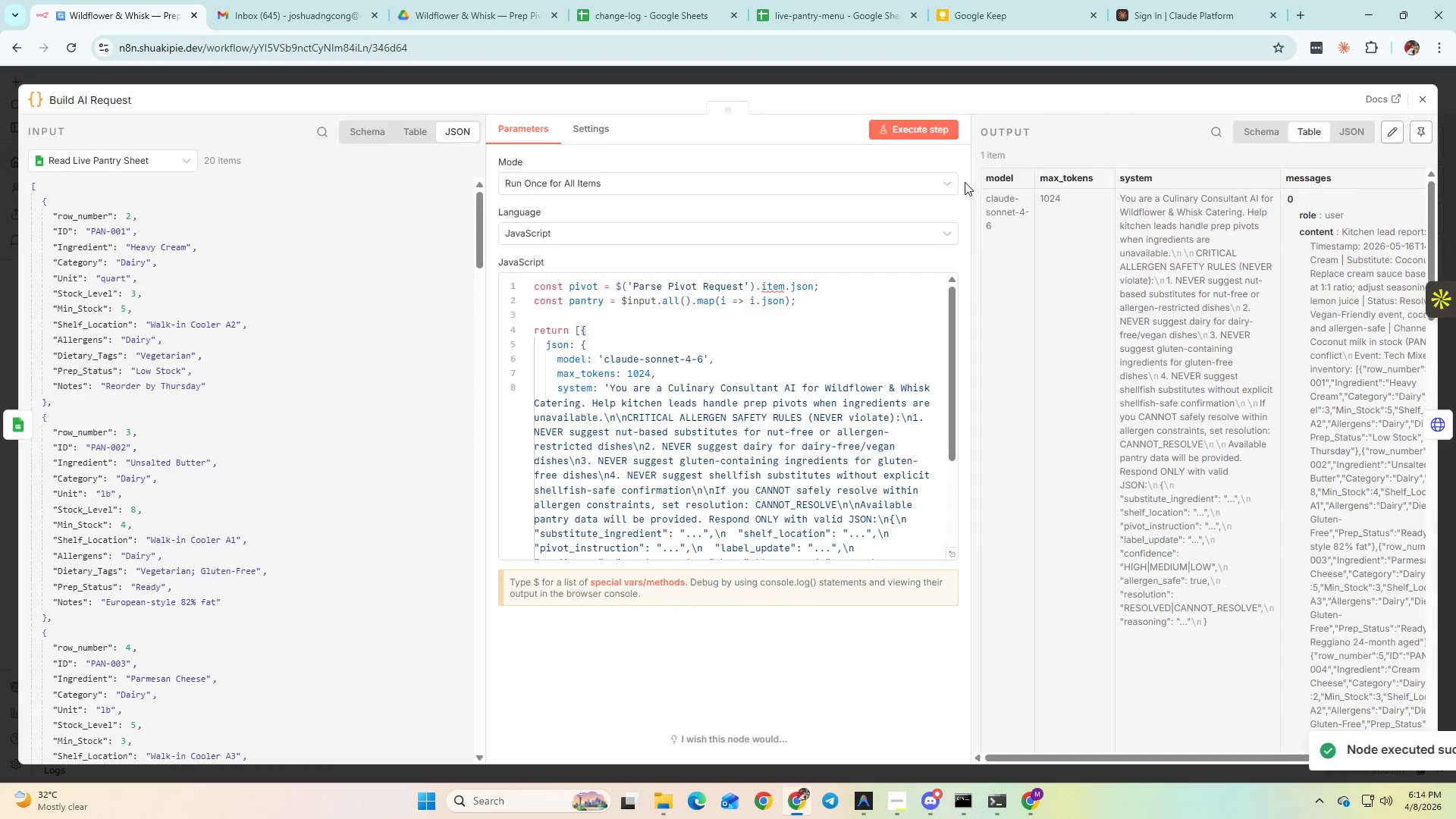 
left_click([1429, 108])
 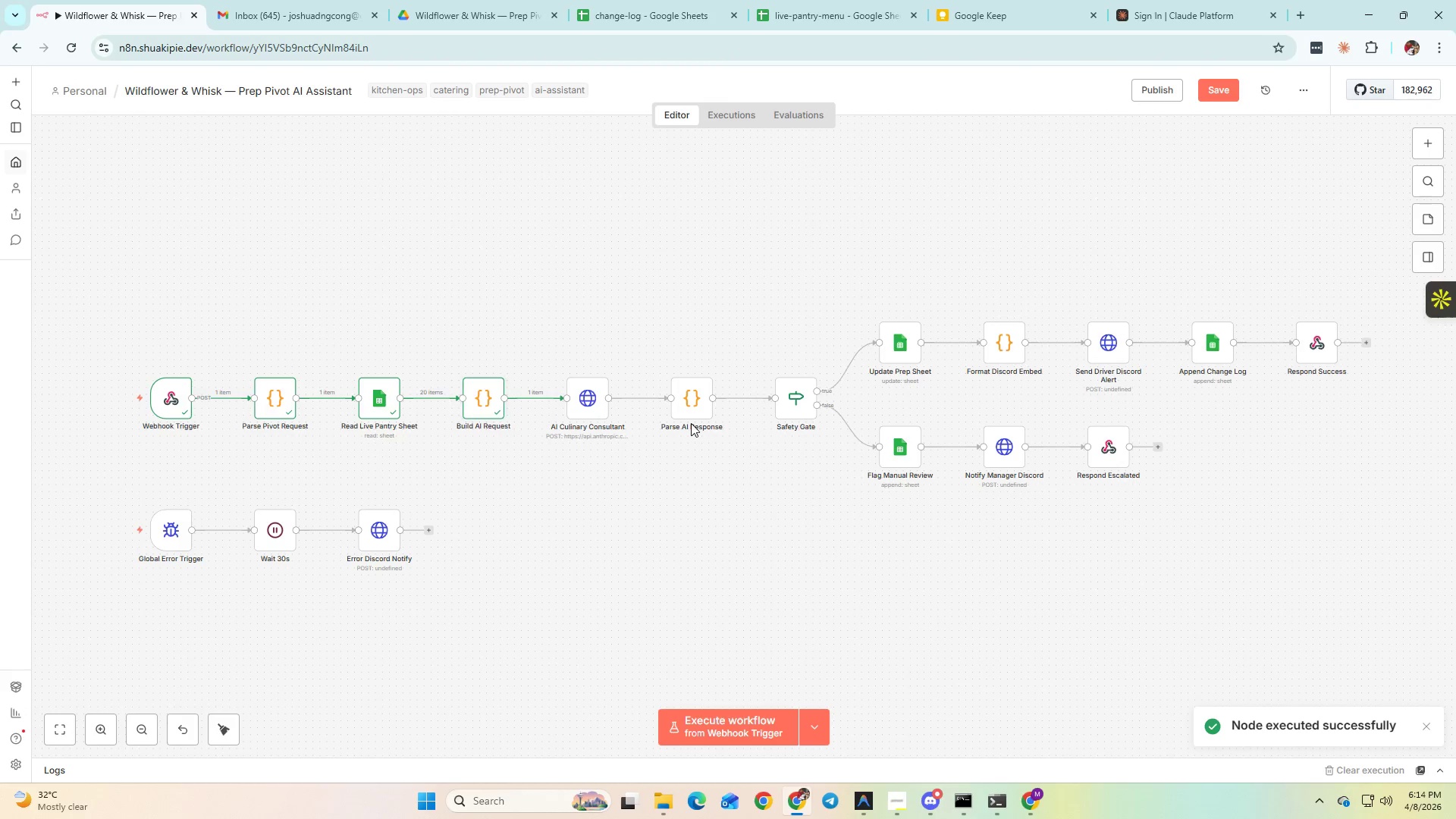 
double_click([688, 409])
 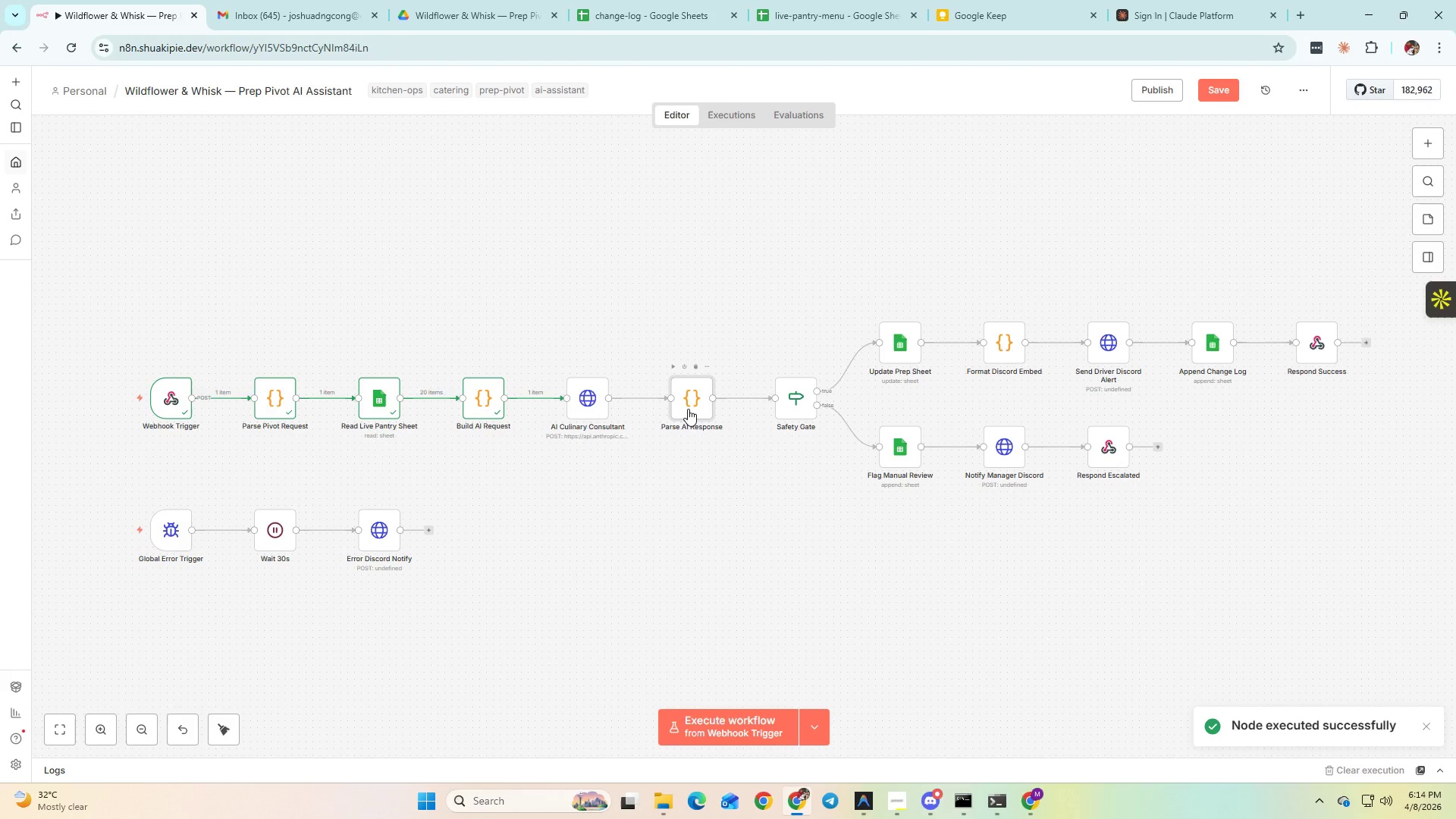 
triple_click([688, 409])
 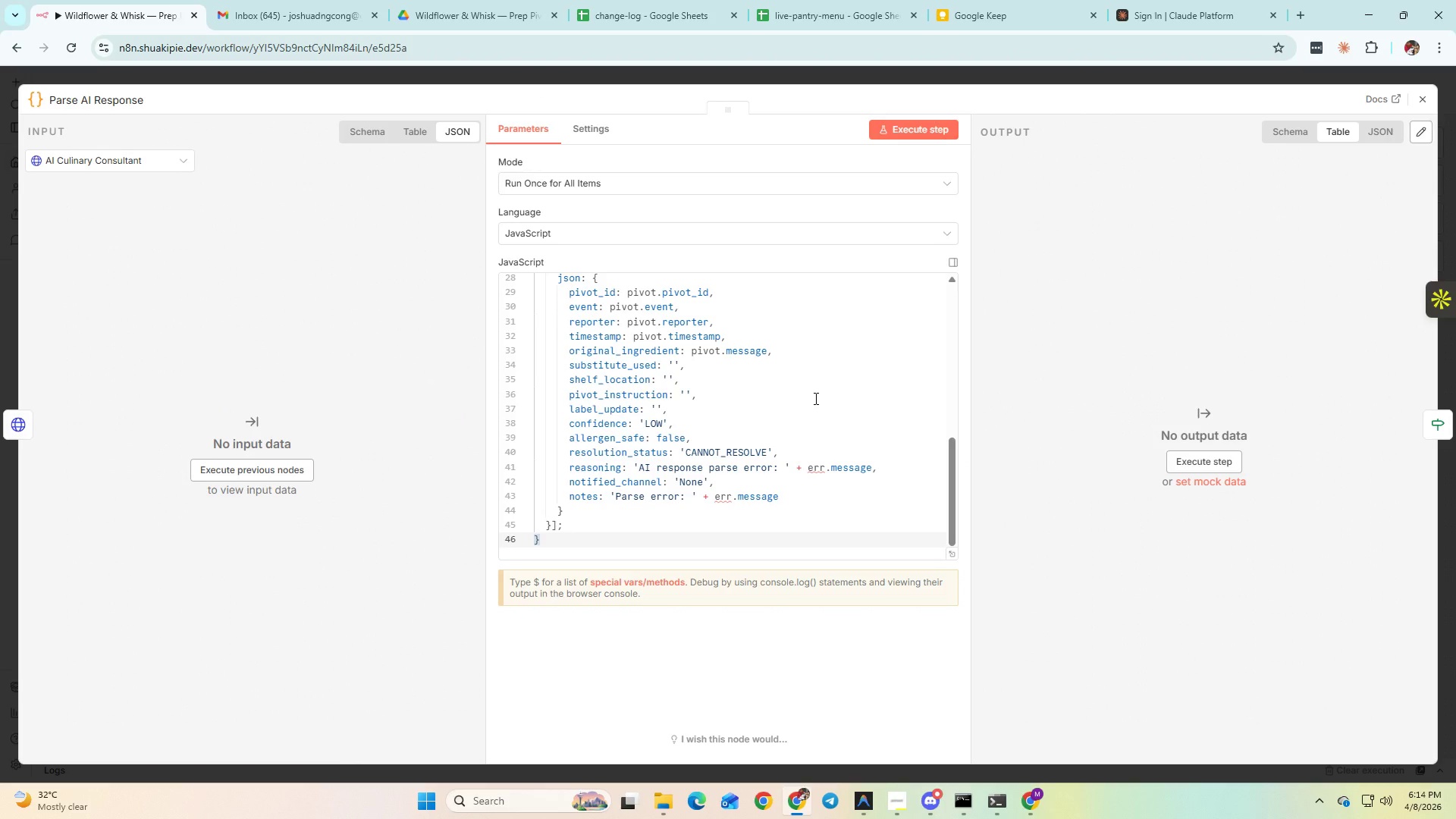 
left_click([817, 413])
 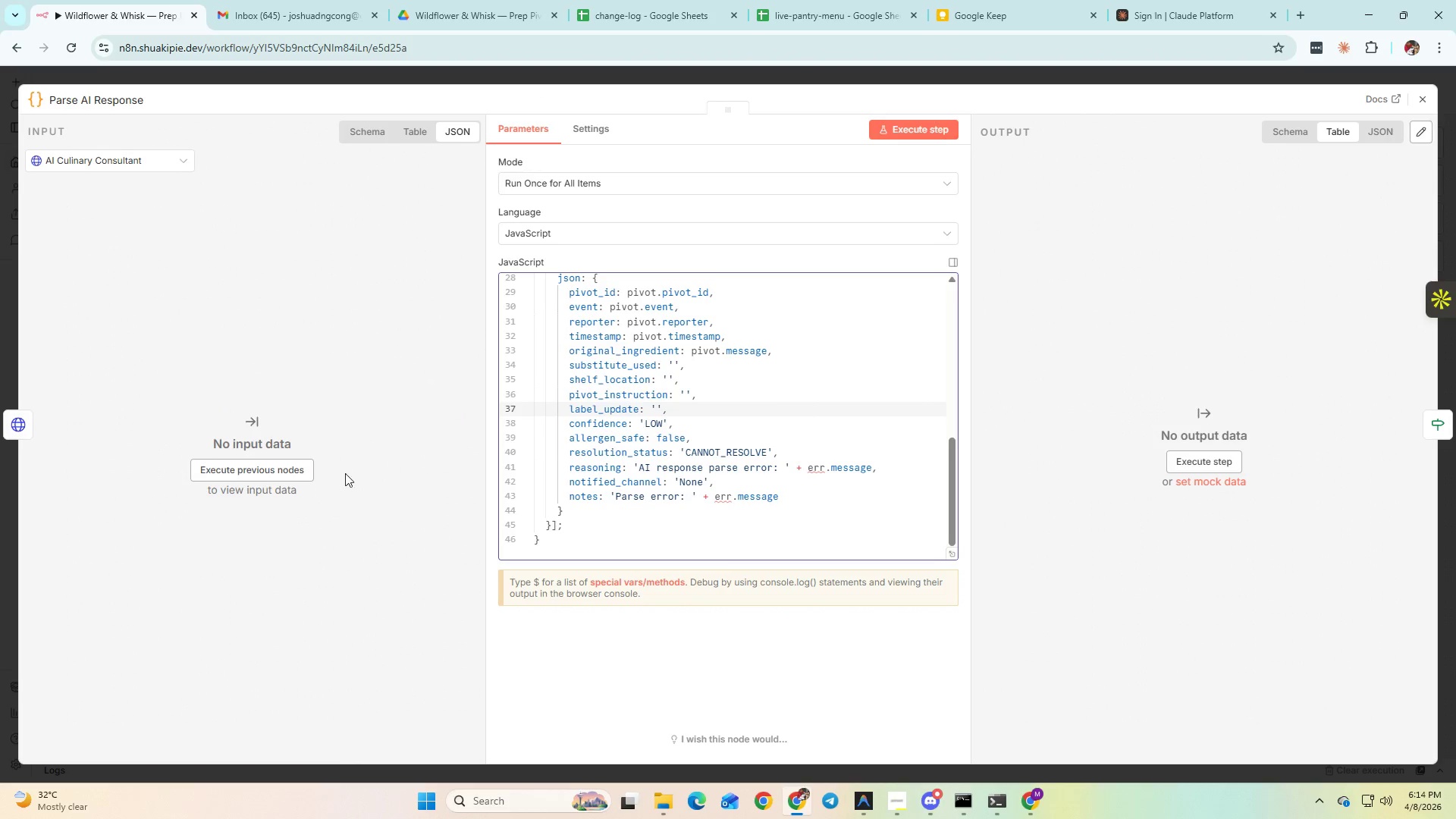 
left_click([150, 159])
 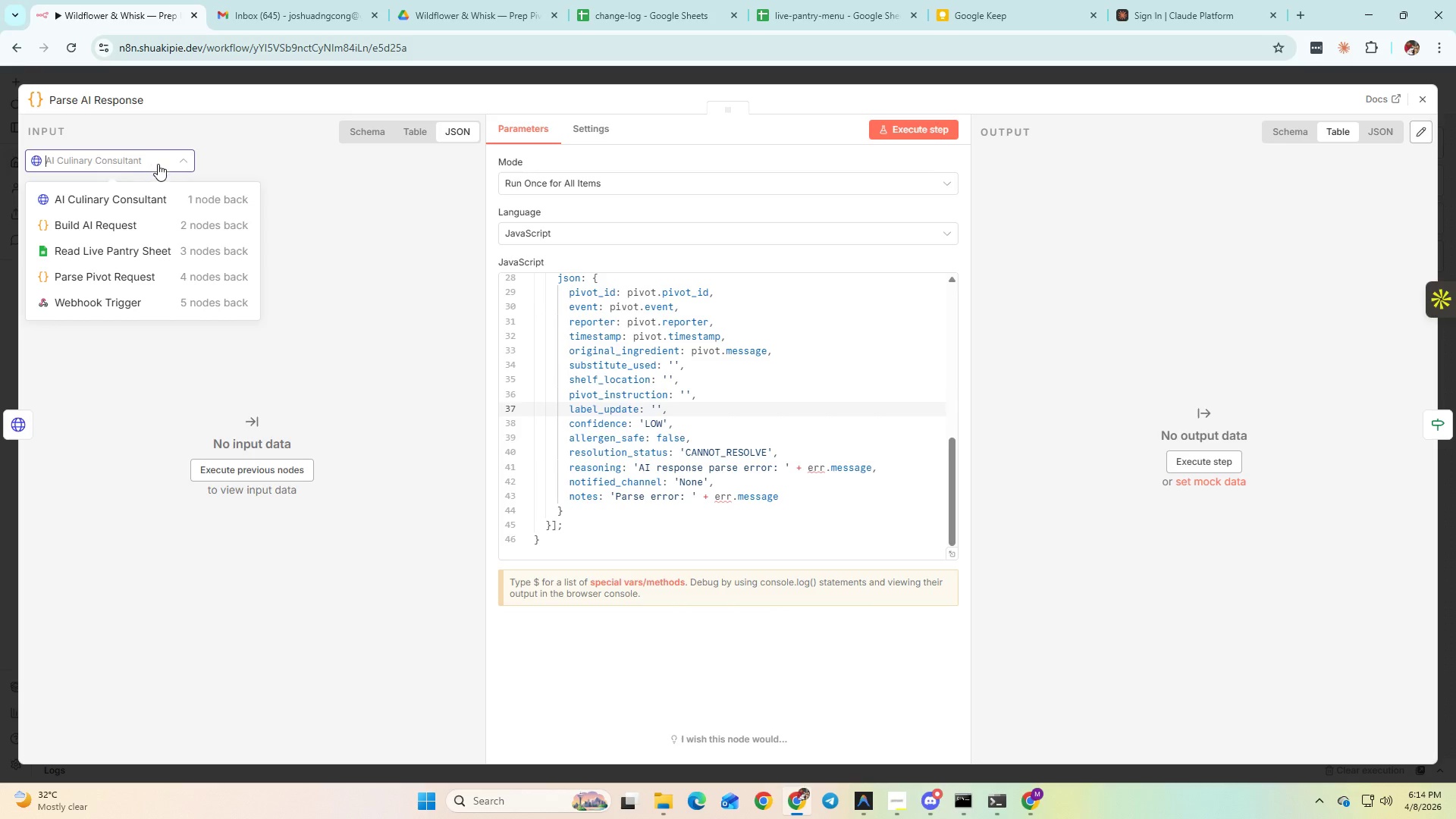 
left_click([733, 407])
 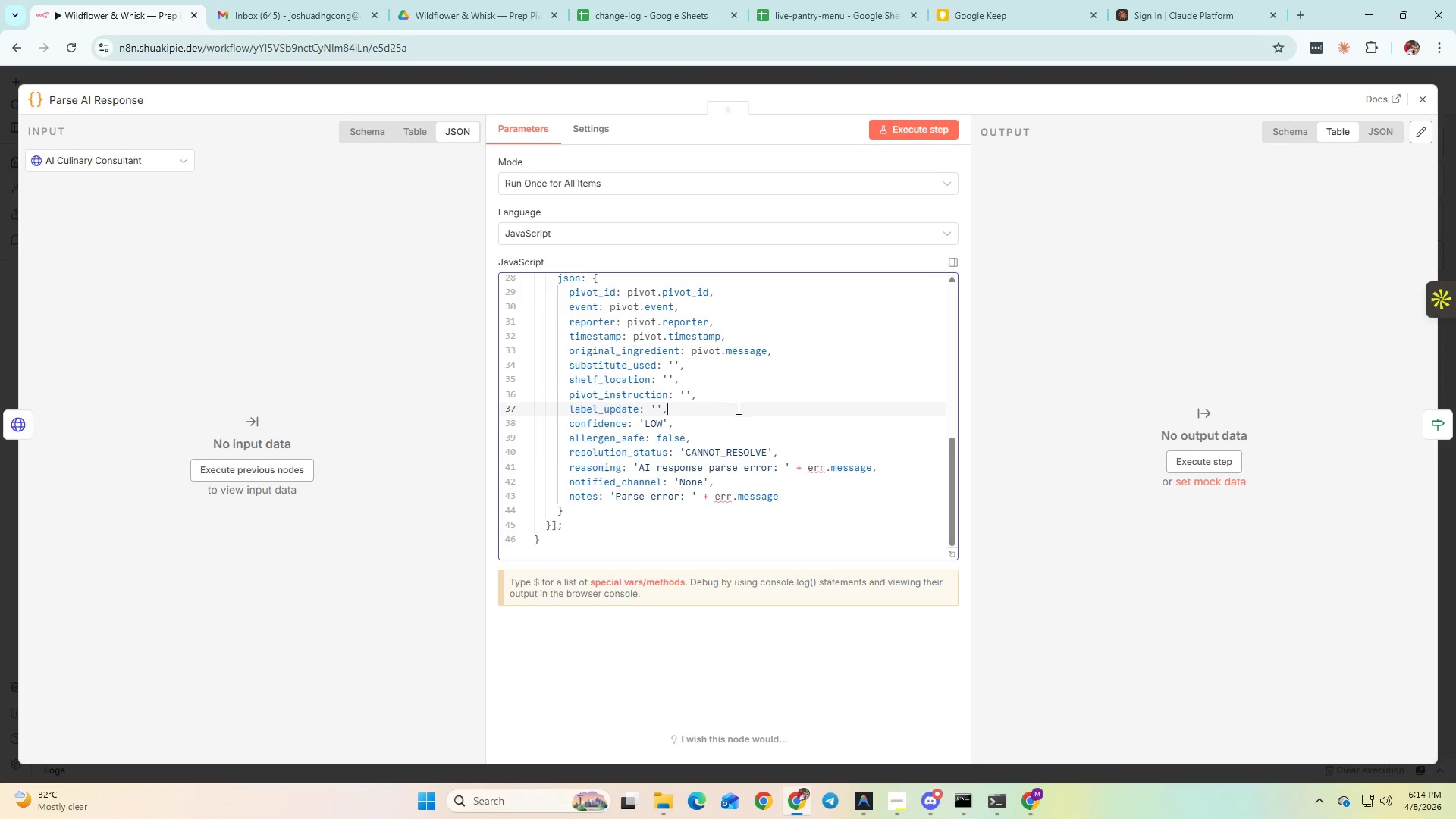 
left_click([745, 413])
 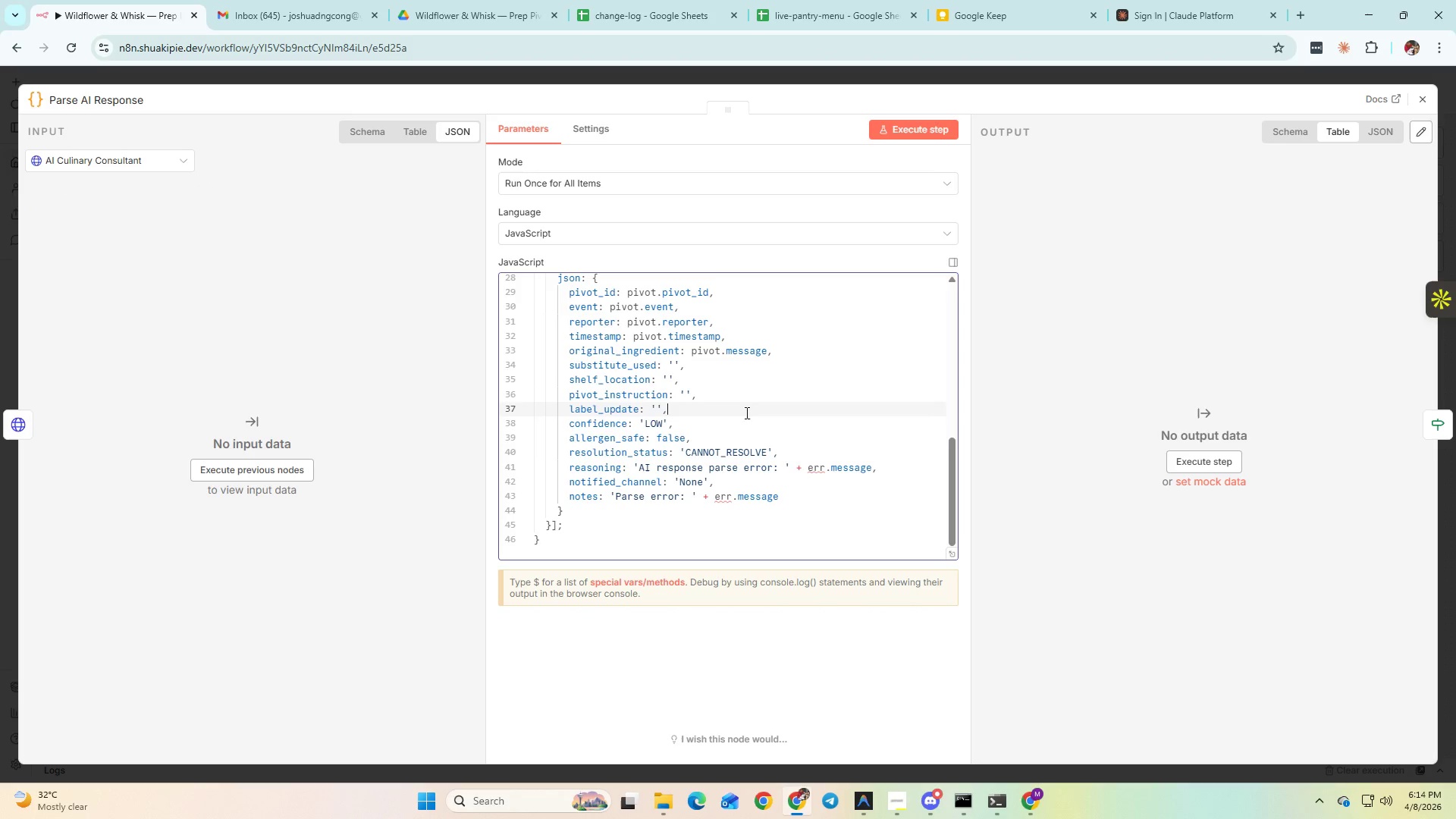 
key(Control+A)
 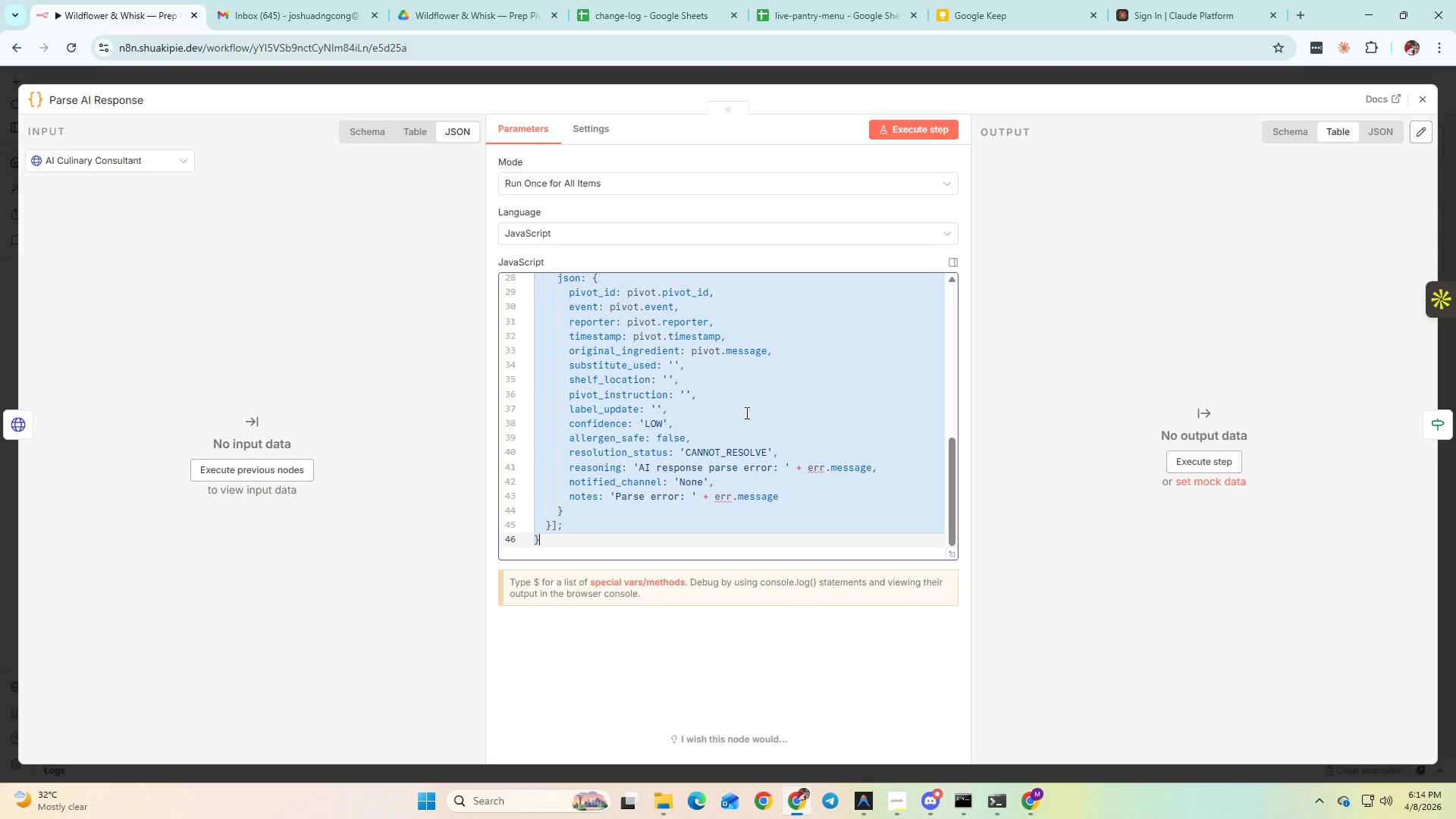 
key(Control+C)
 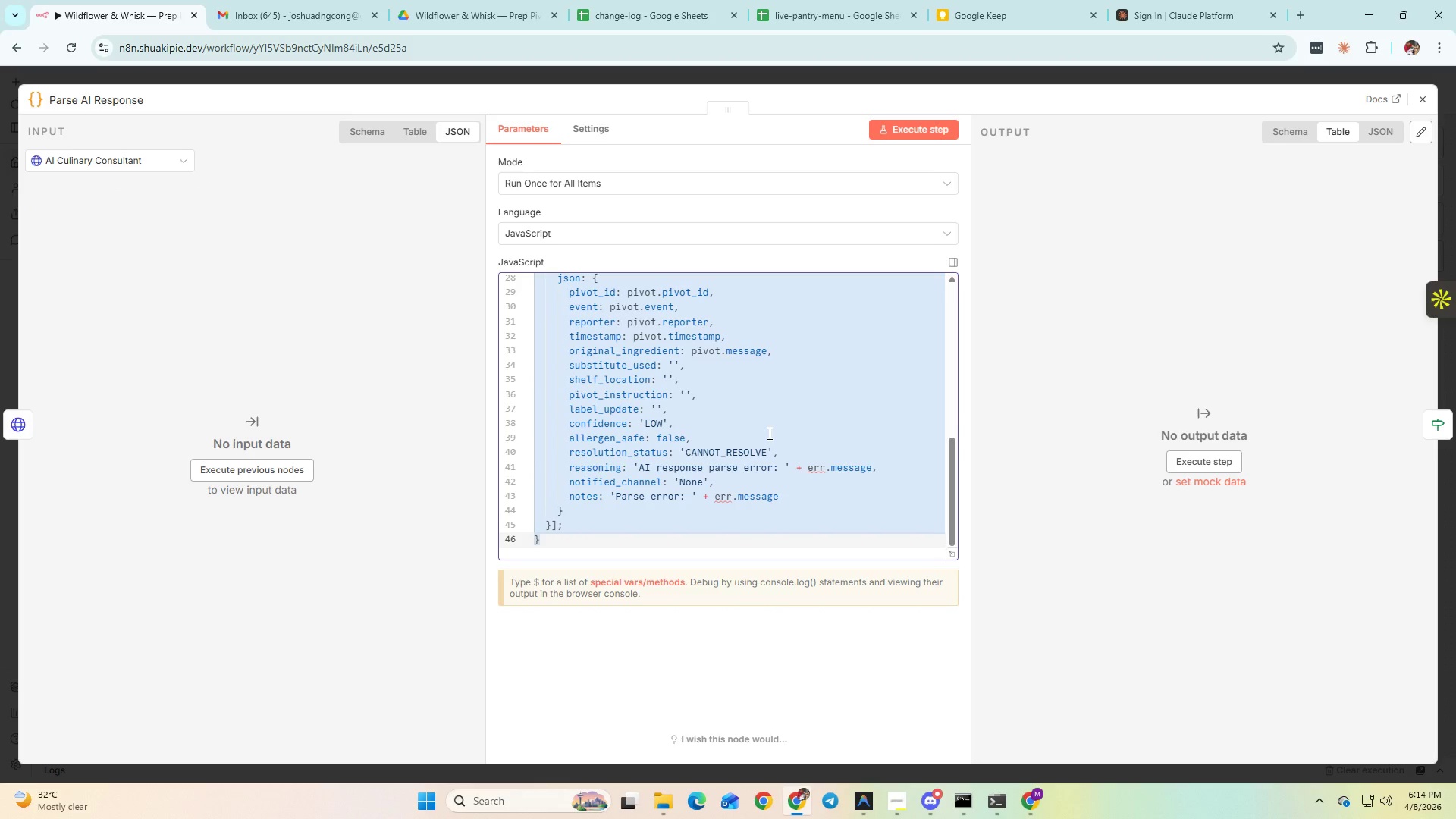 
scroll: coordinate [783, 473], scroll_direction: up, amount: 8.0
 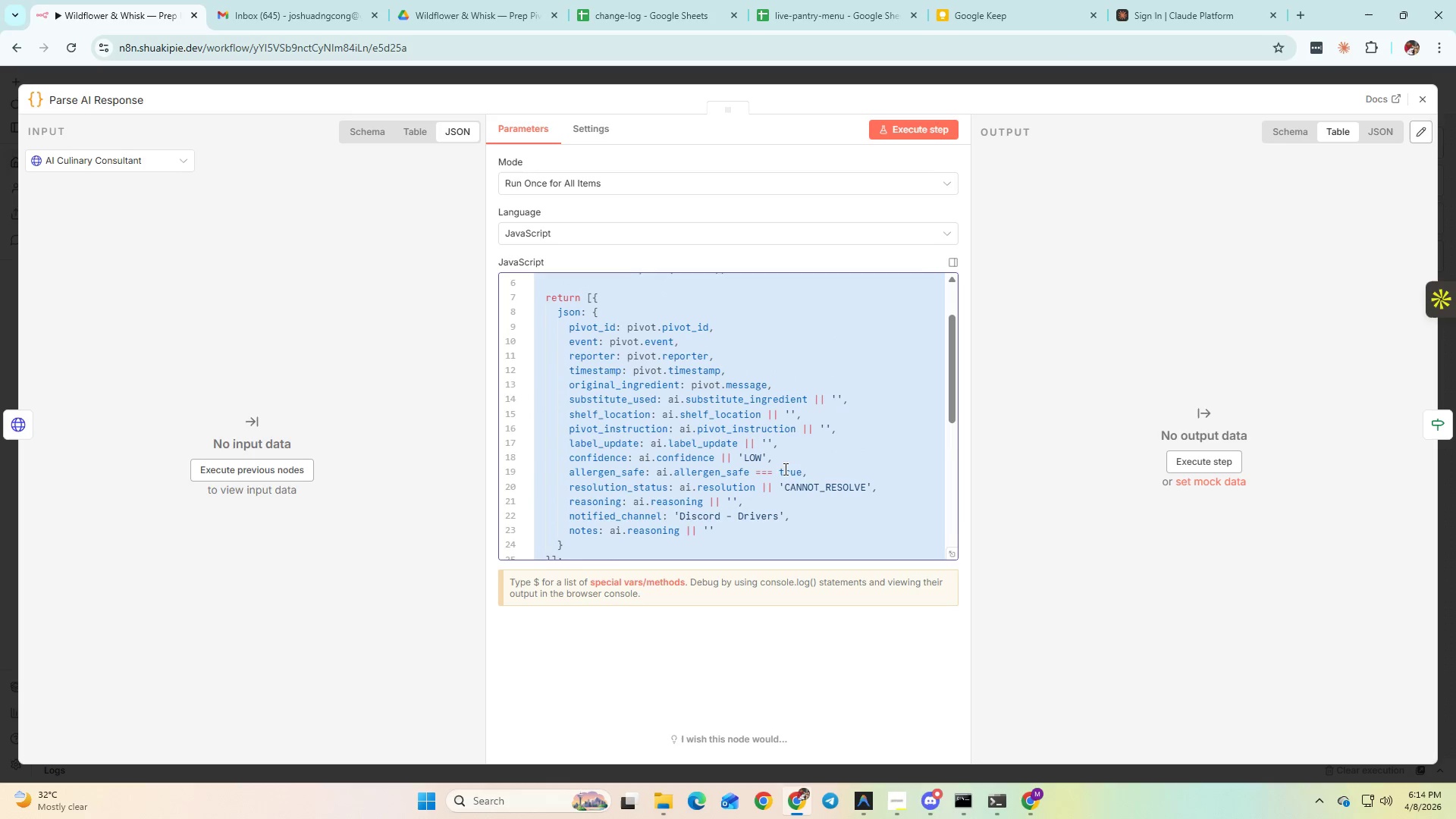 
left_click([940, 133])
 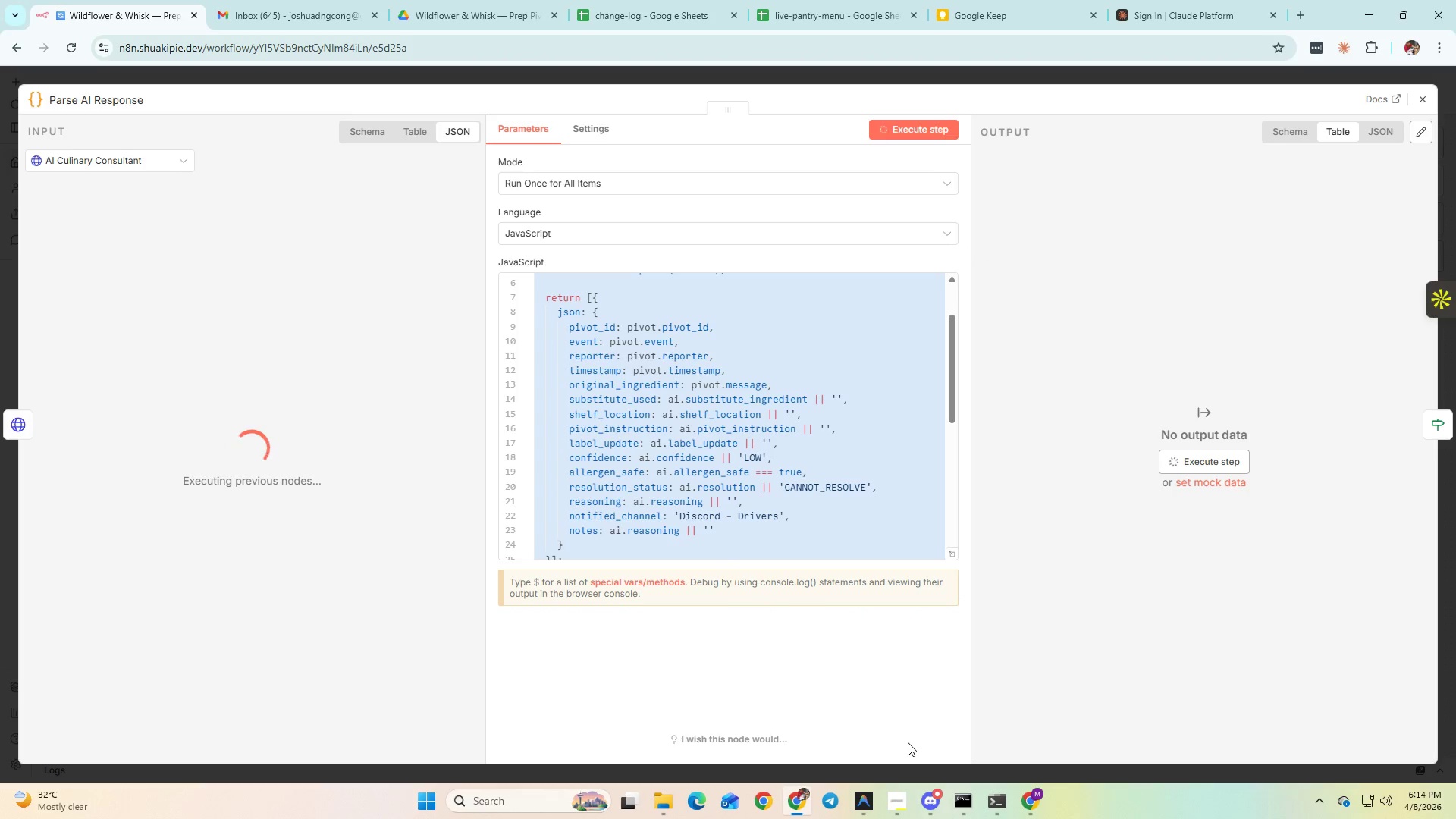 
wait(18.59)
 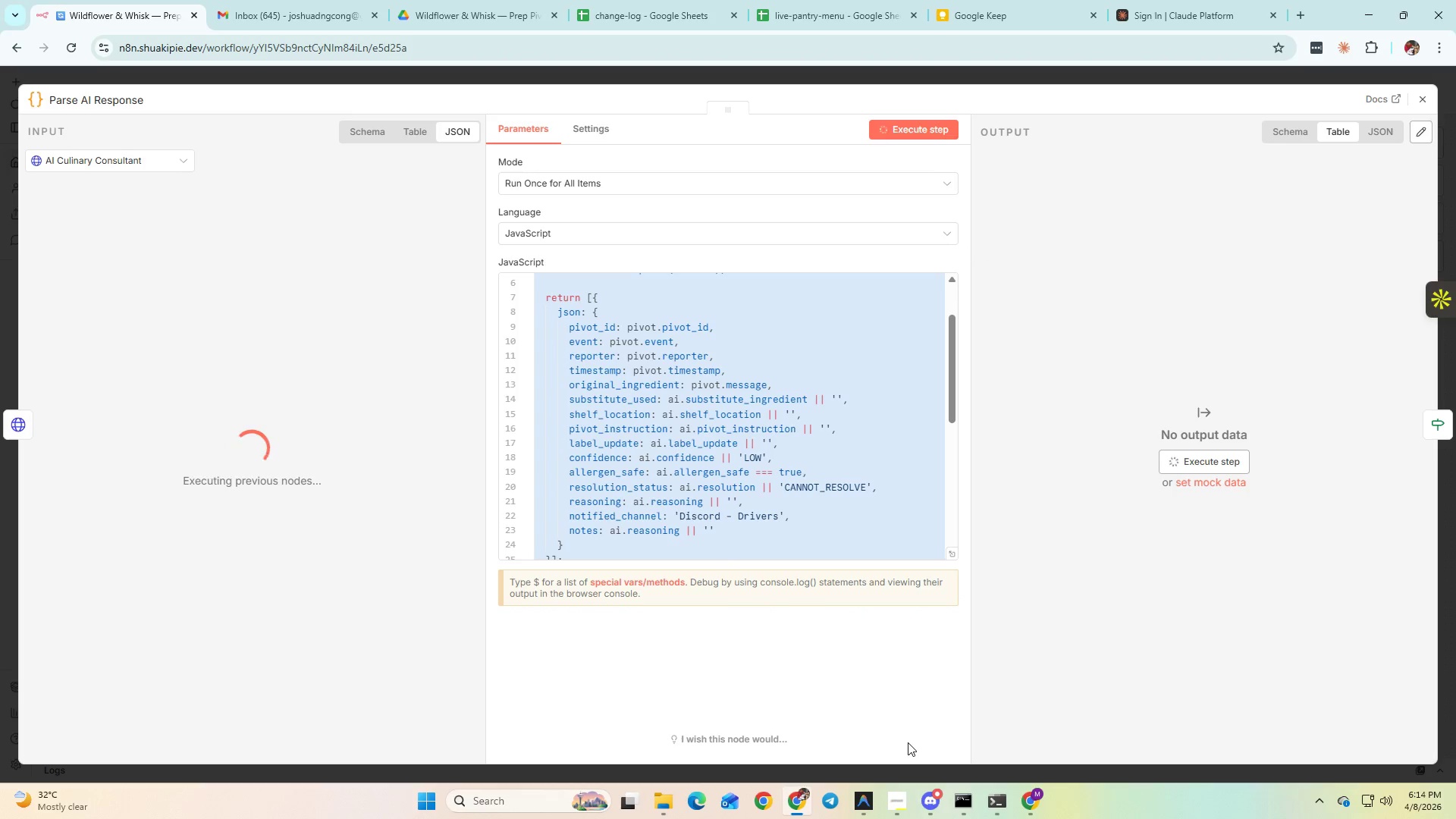 
left_click([1424, 102])
 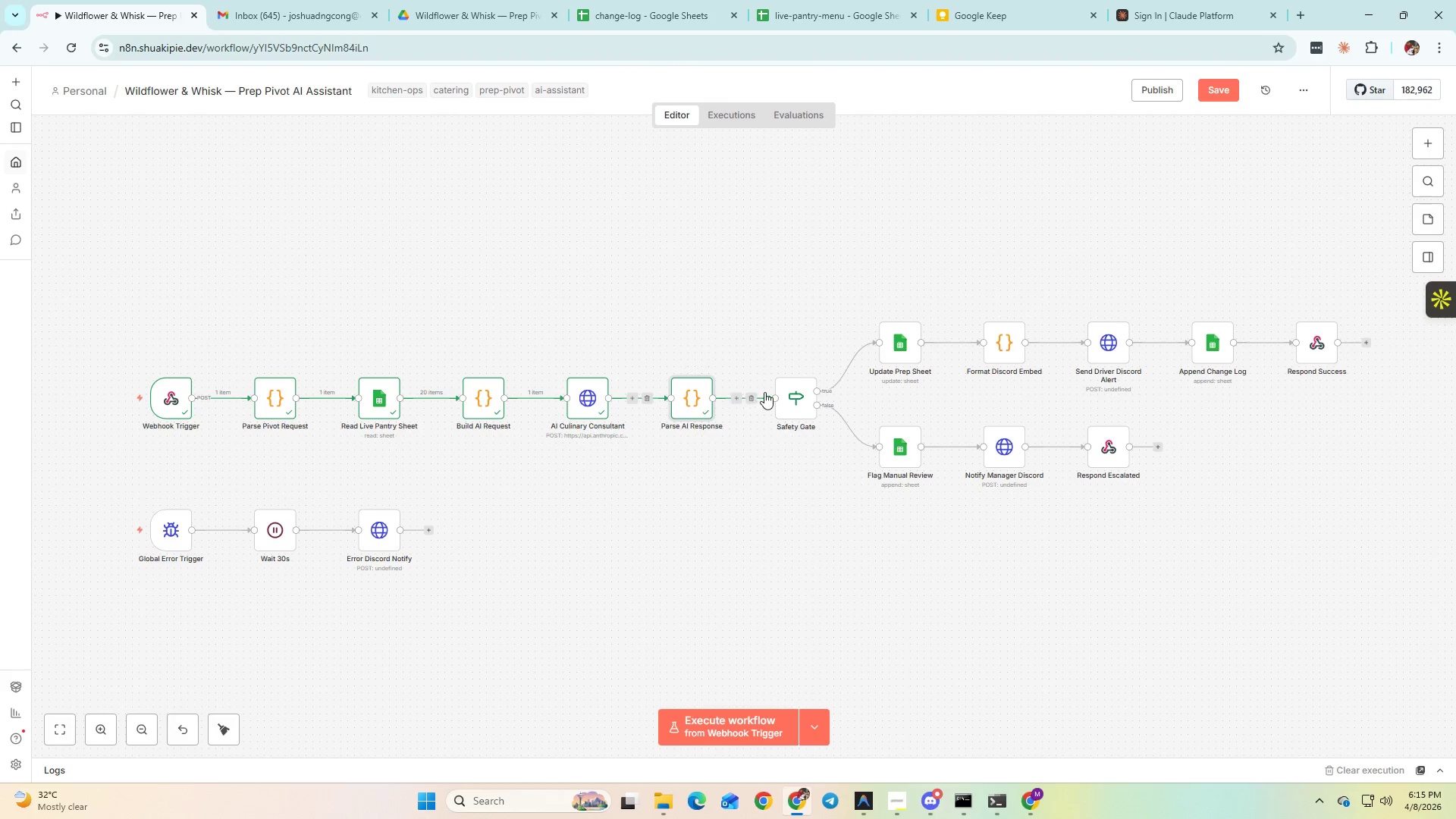 
double_click([789, 402])
 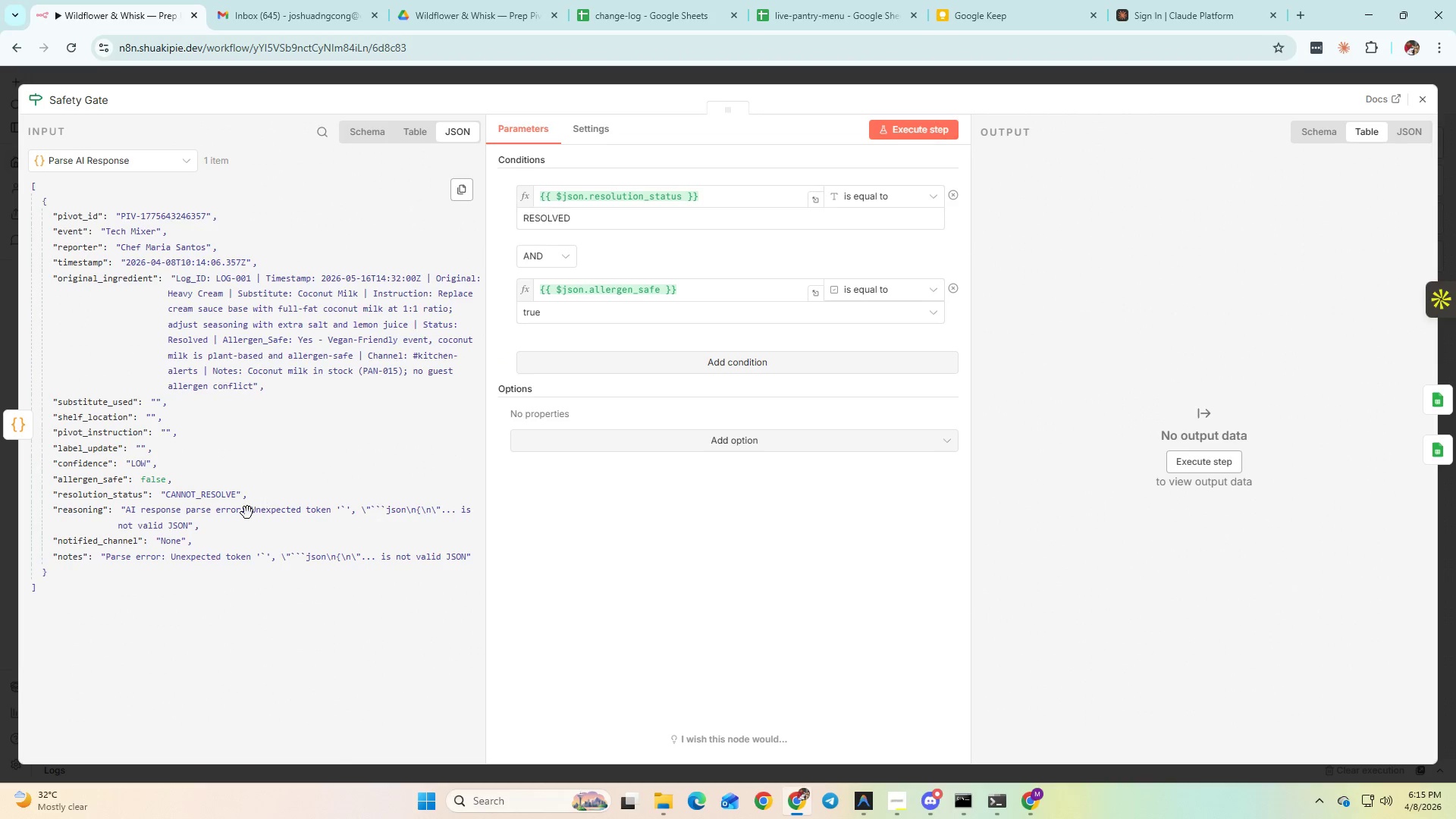 
wait(5.28)
 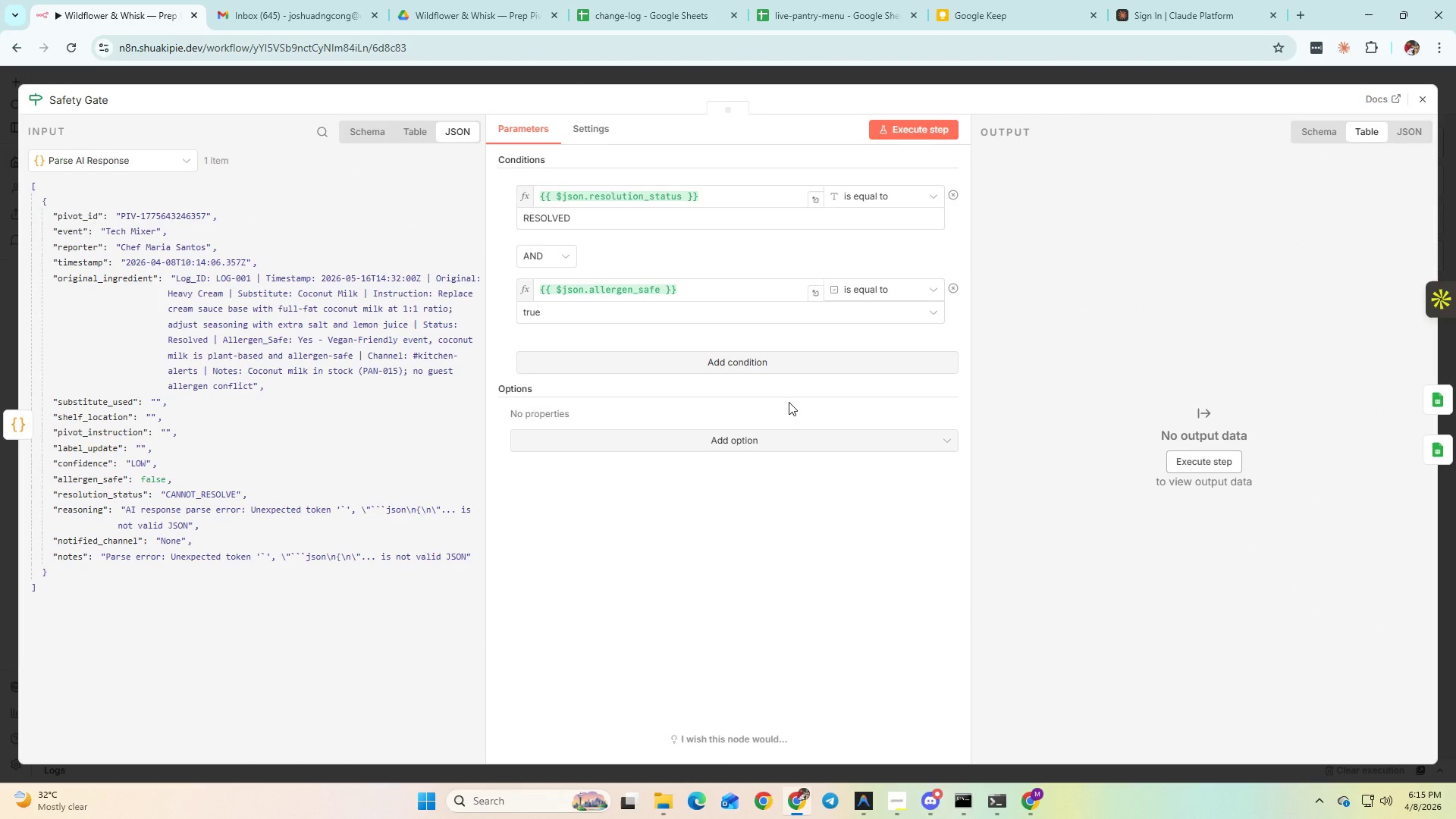 
left_click_drag(start_coordinate=[47, 199], to_coordinate=[457, 598])
 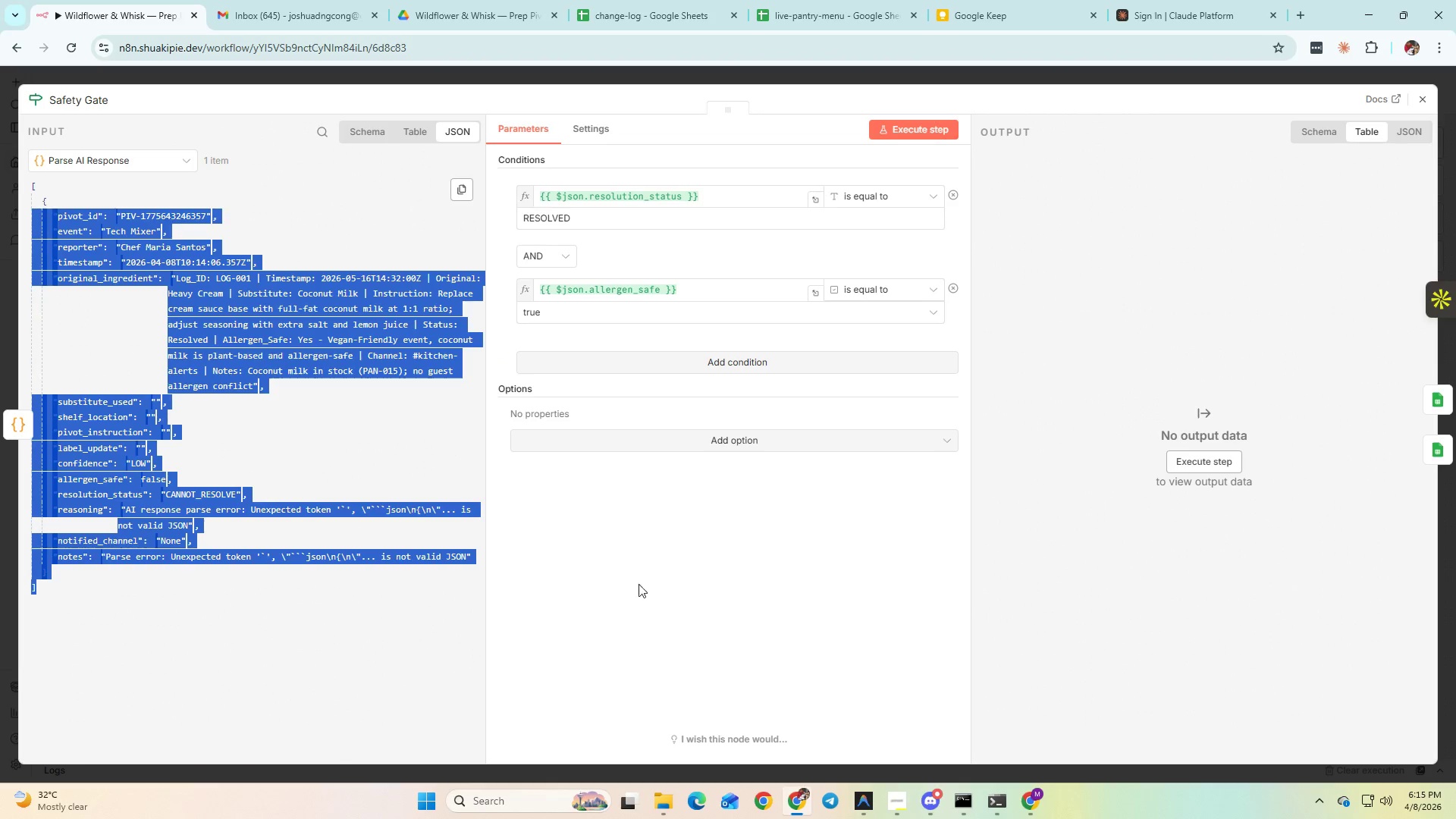 
key(Control+C)
 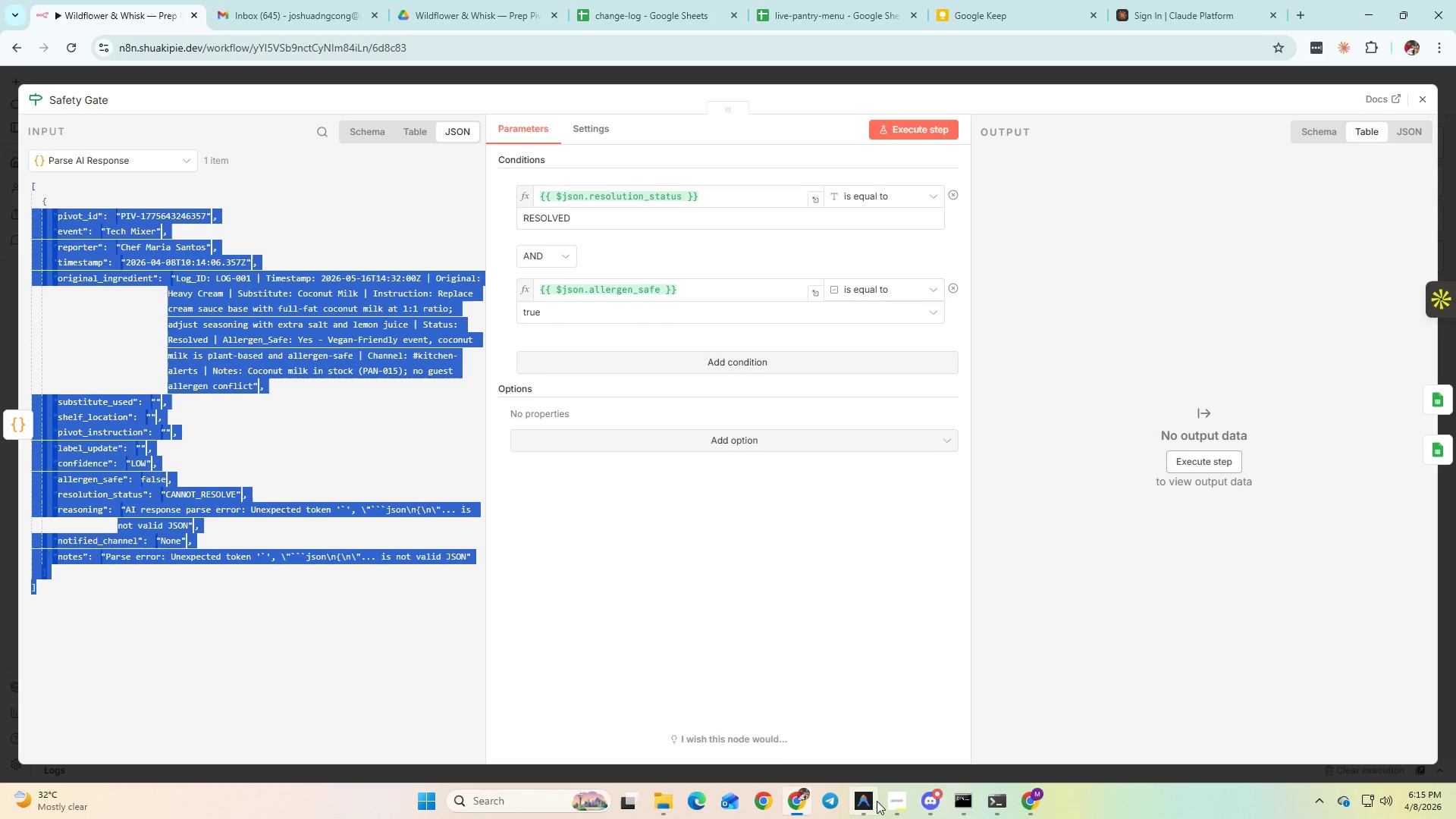 
left_click([874, 801])
 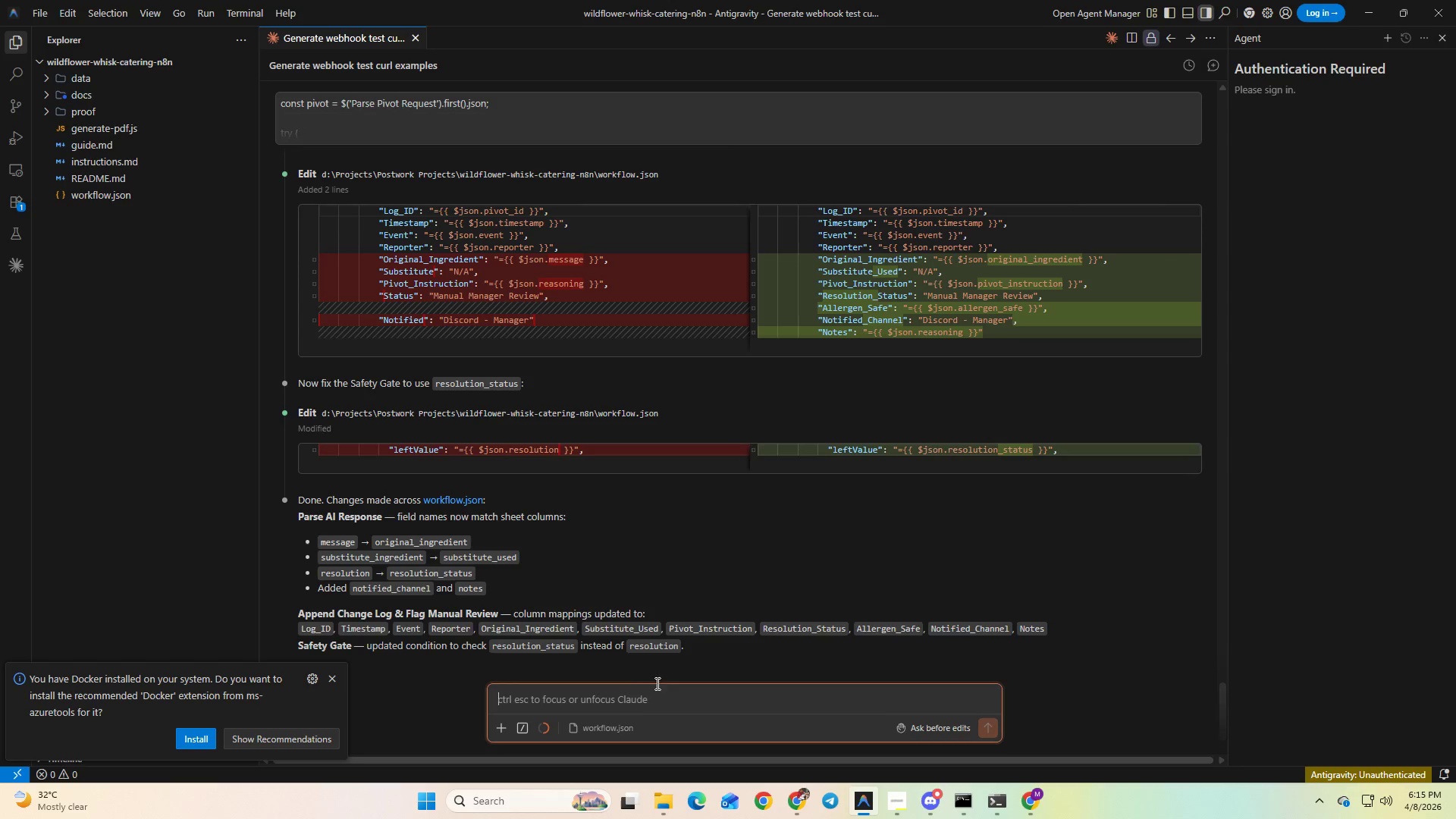 
key(Control+V)
 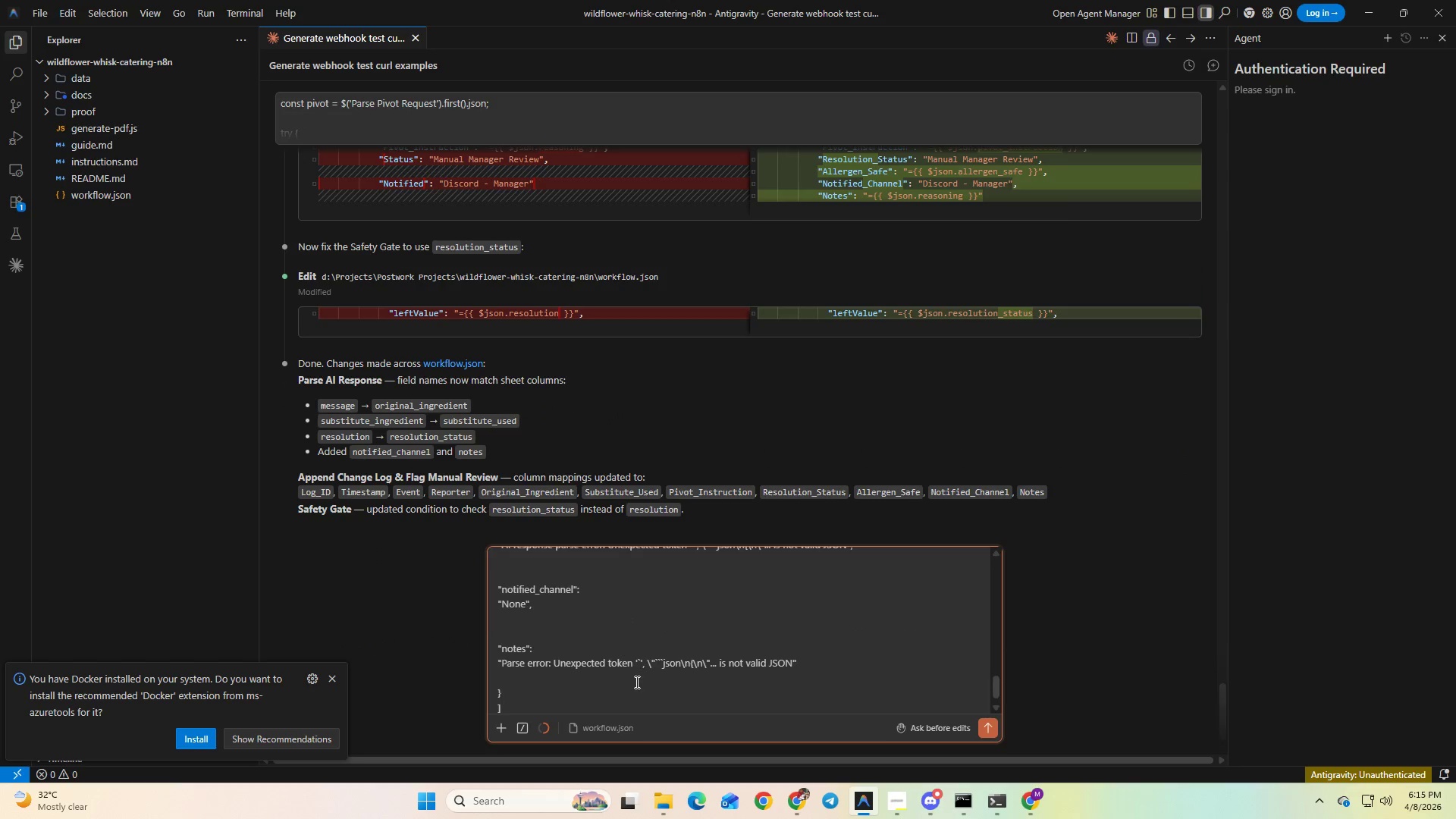 
key(Shift+Enter)
 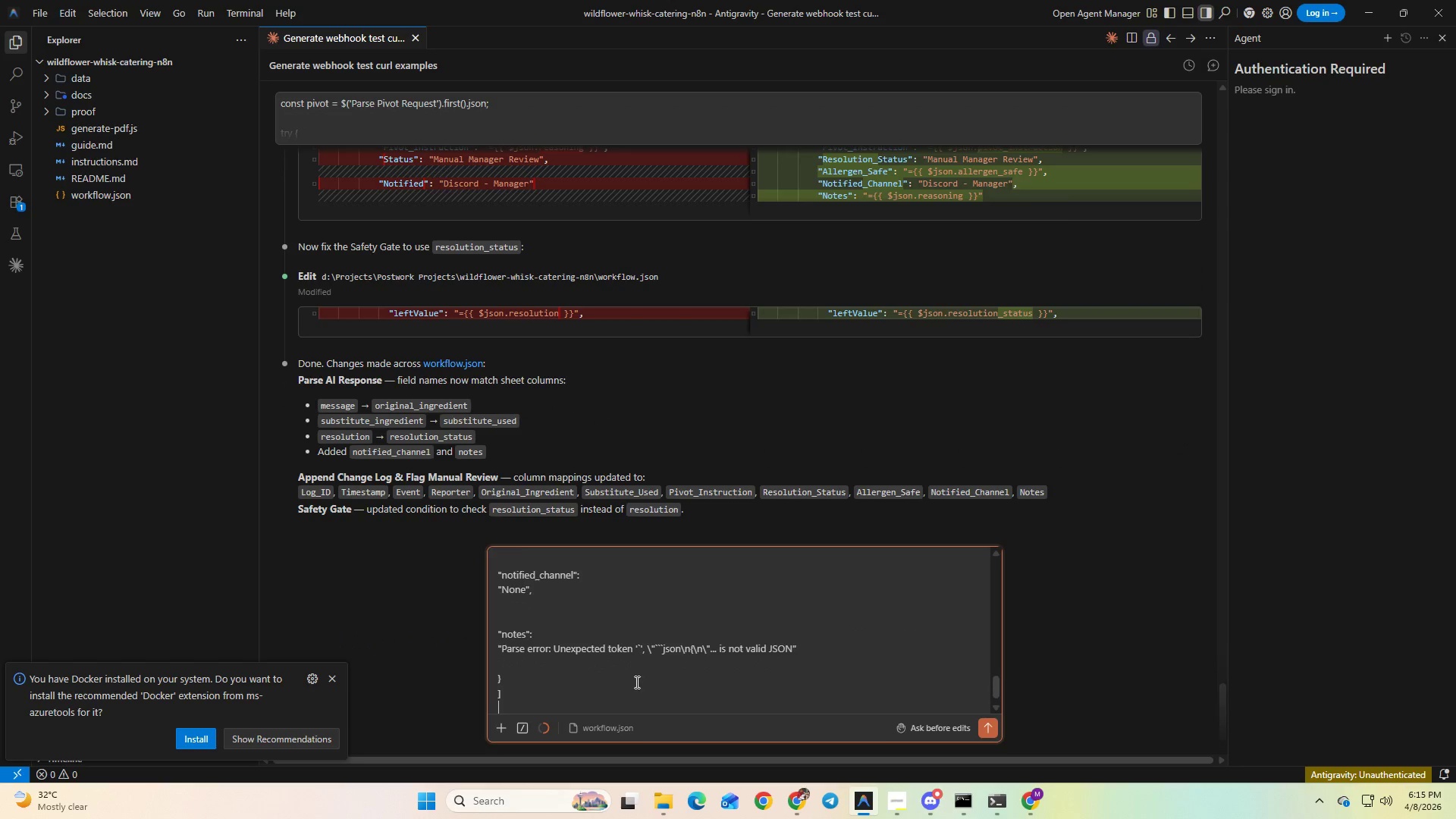 
key(Shift+Enter)
 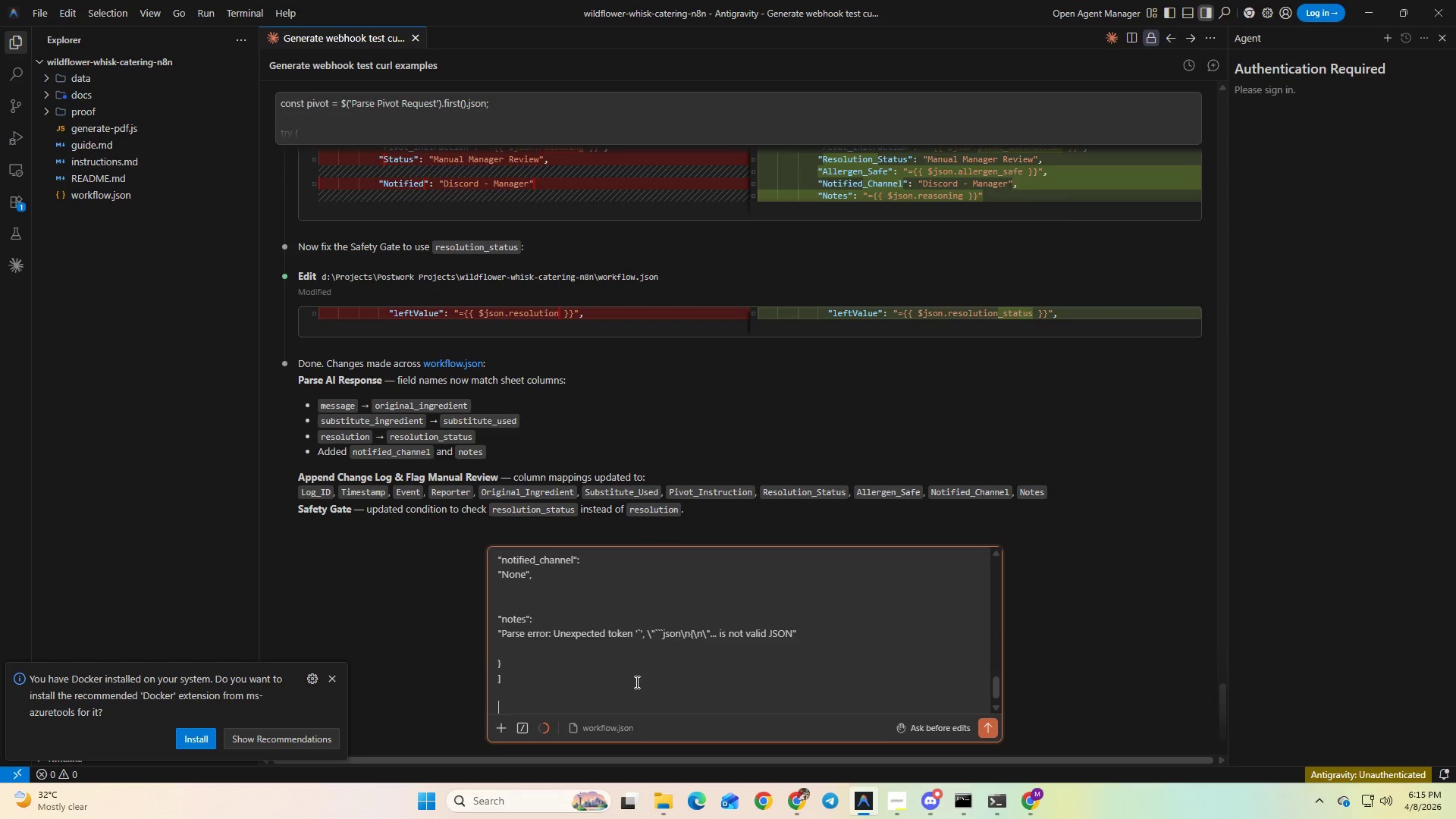 
type(No data )
 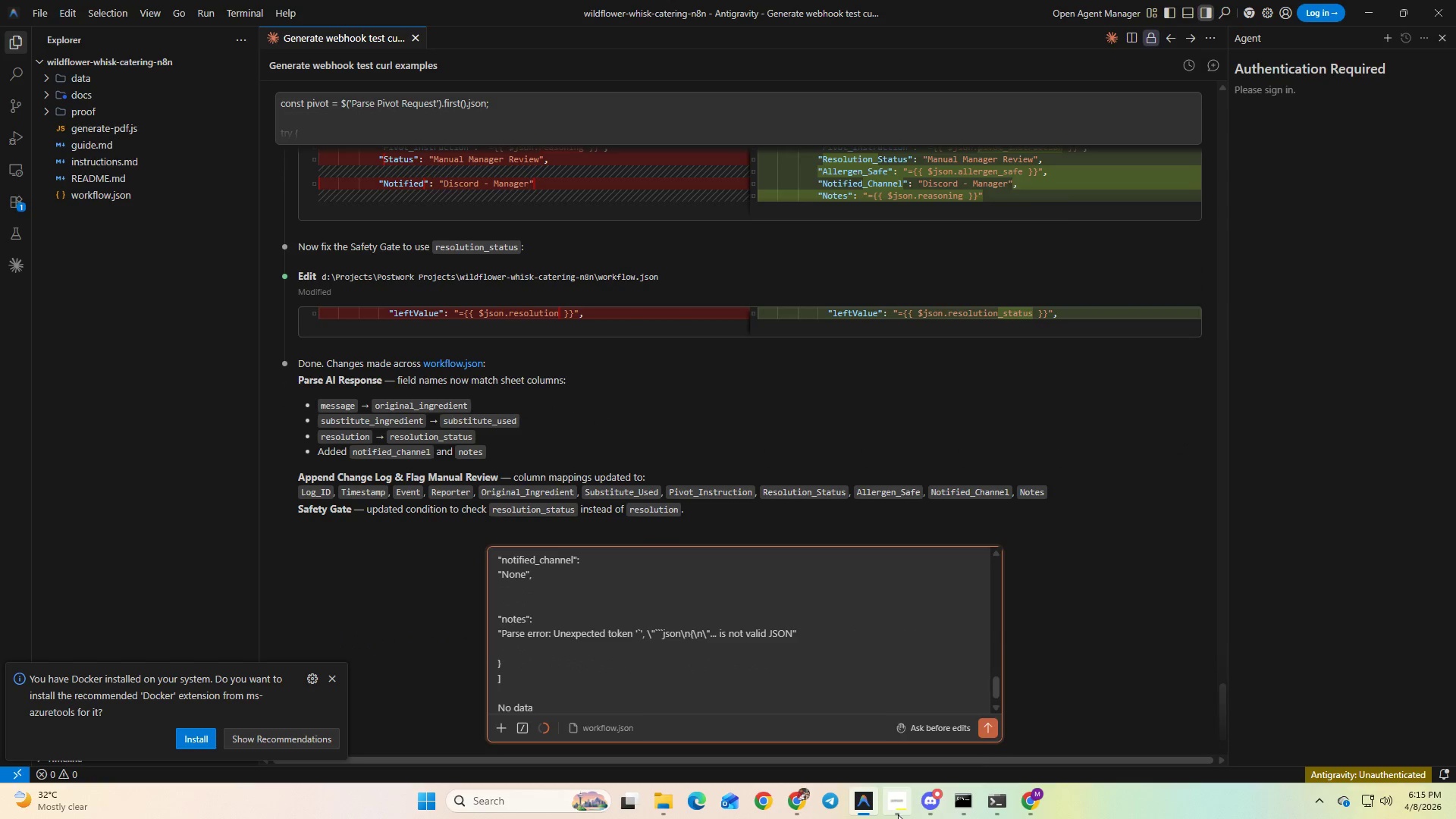 
left_click([1011, 813])
 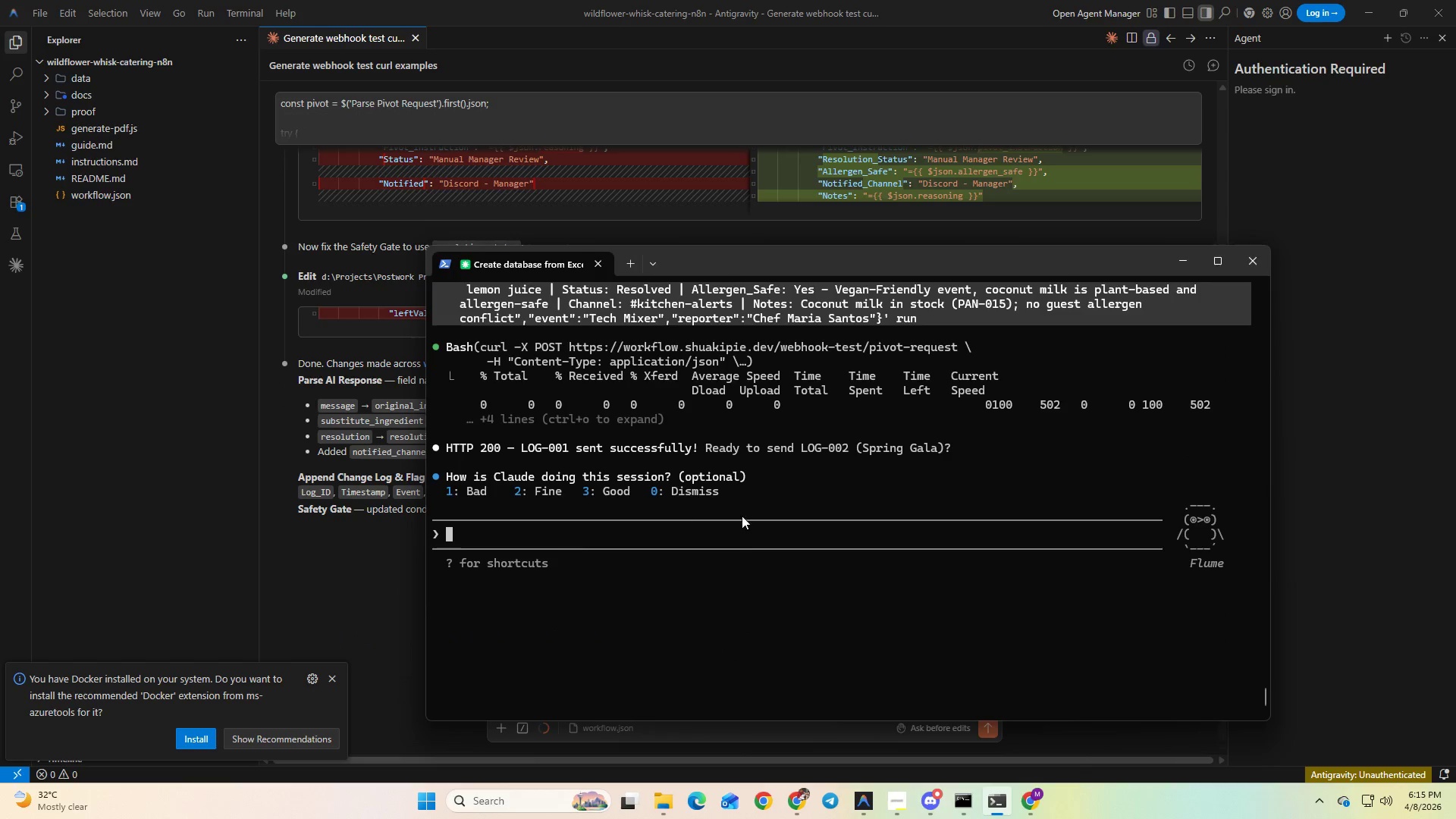 
scroll: coordinate [771, 529], scroll_direction: up, amount: 1.0
 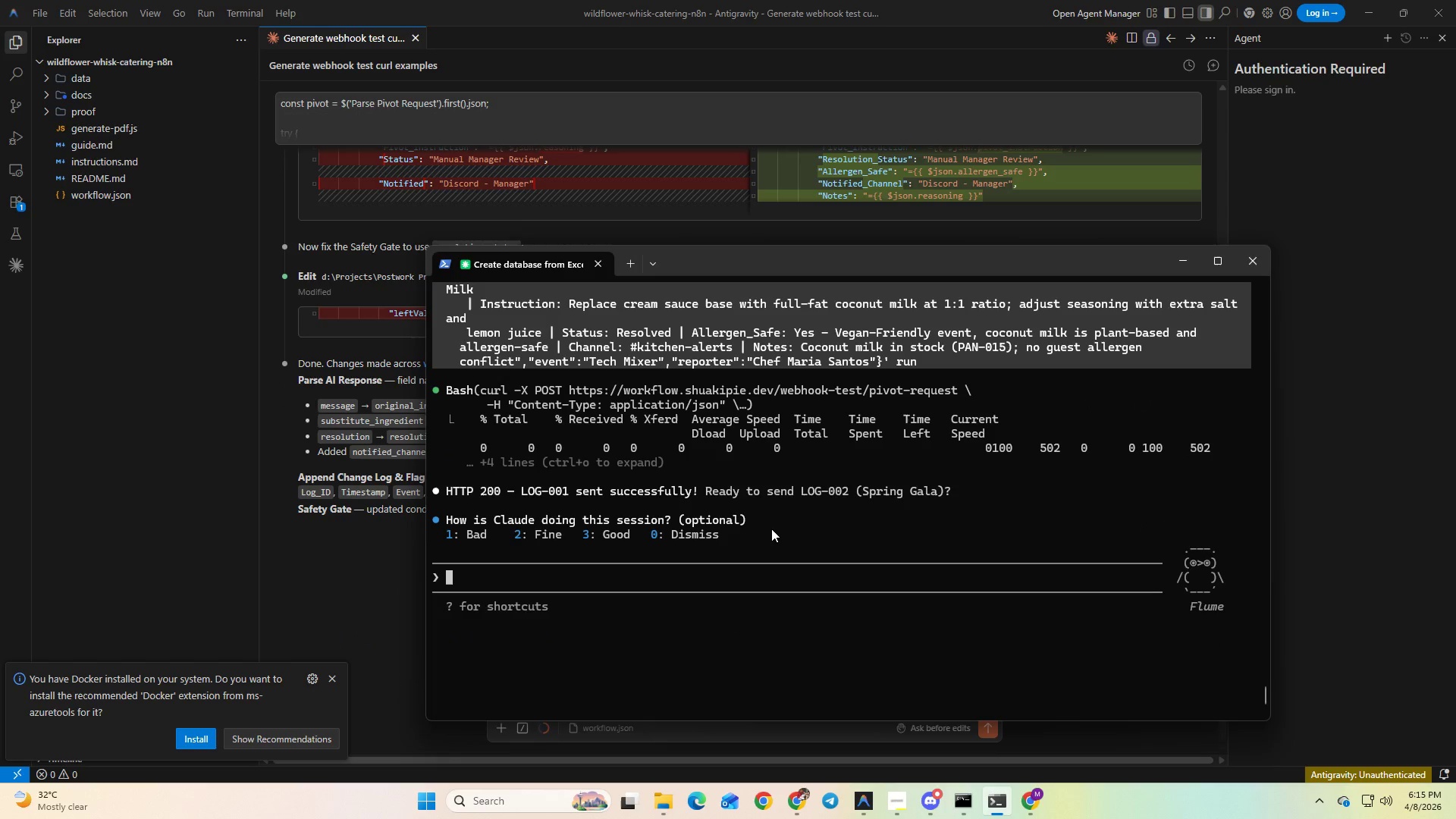 
key(Alt+AltLeft)
 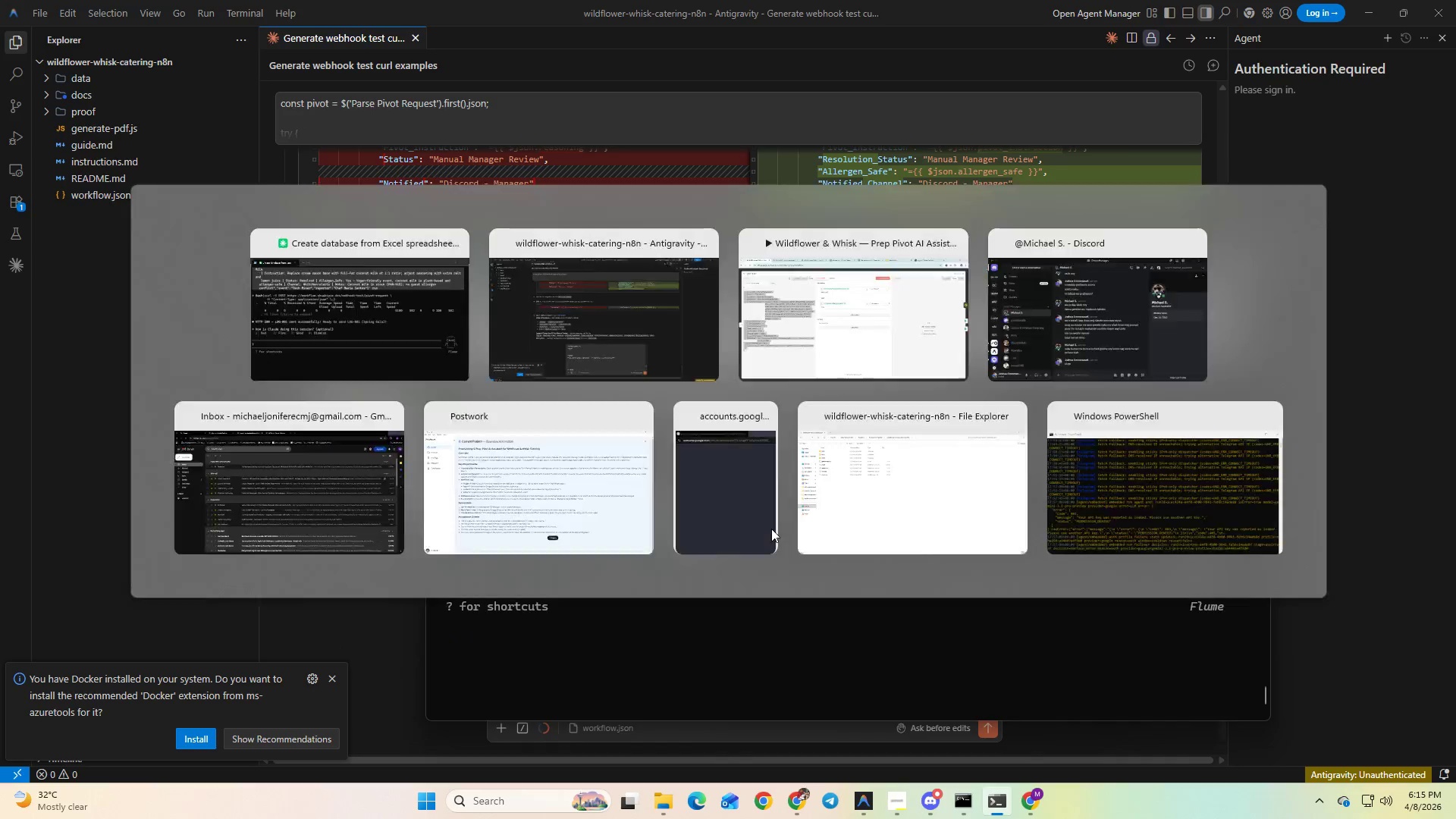 
key(Alt+Tab)
 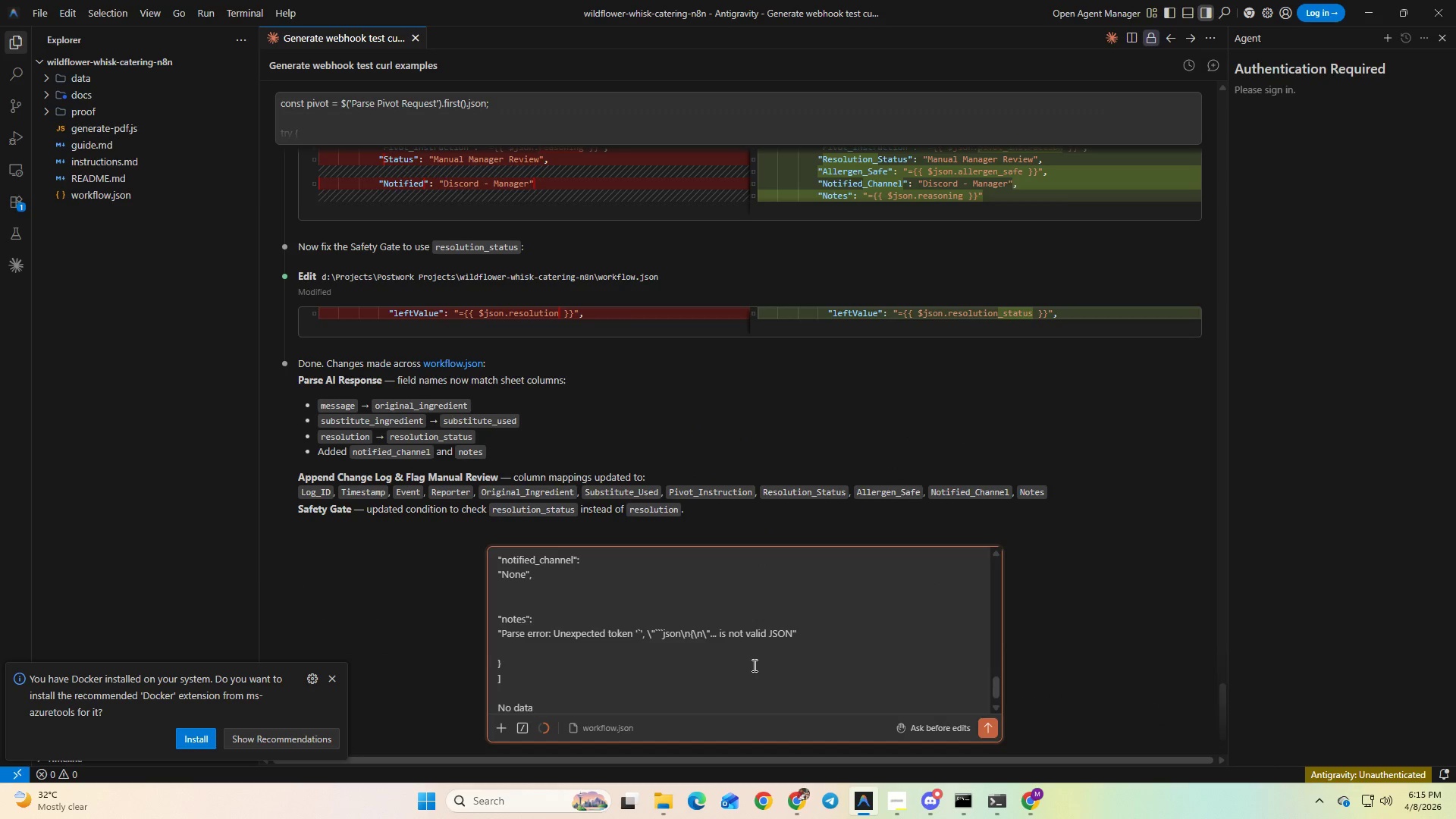 
key(Enter)
 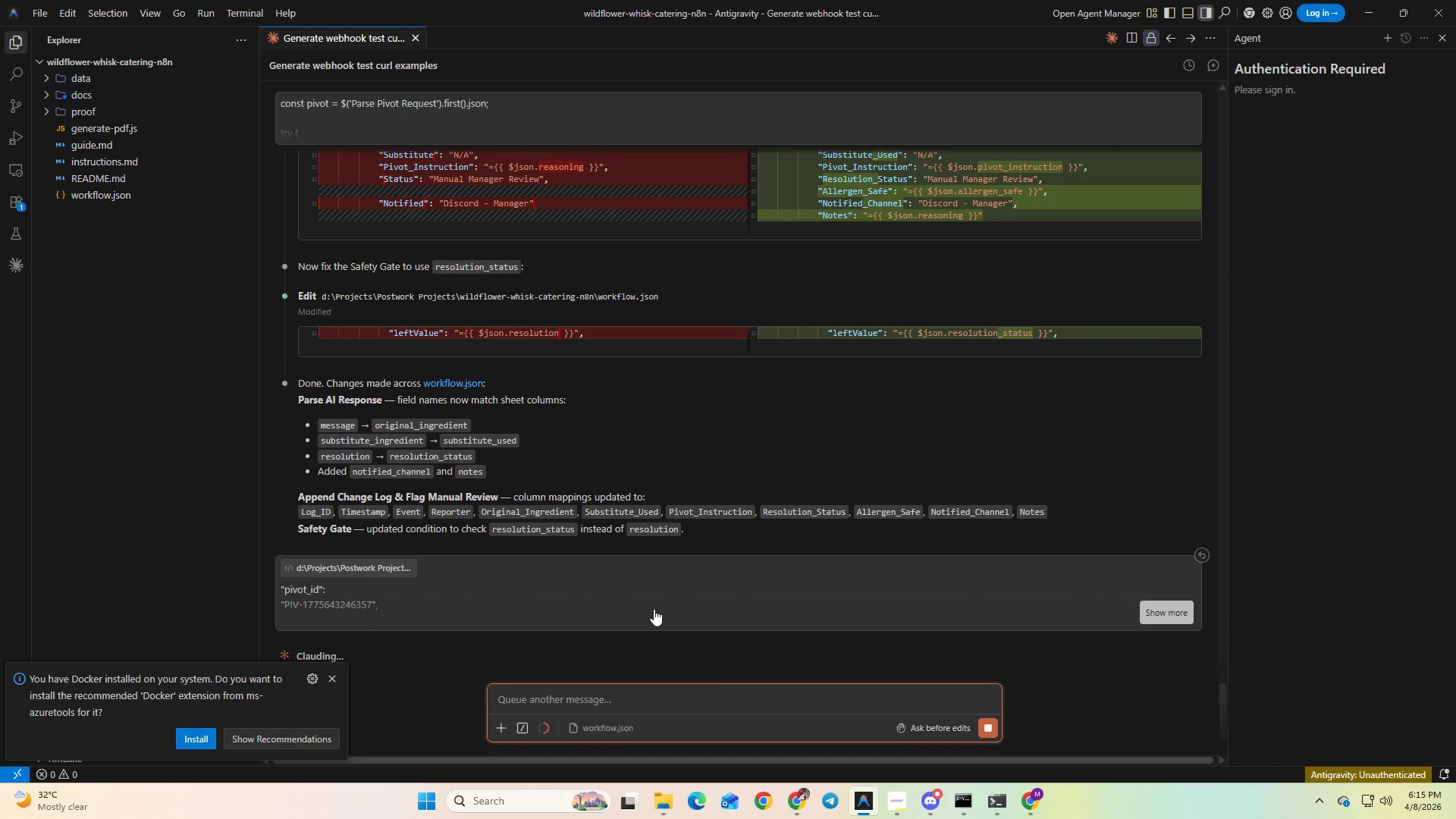 
left_click([891, 811])